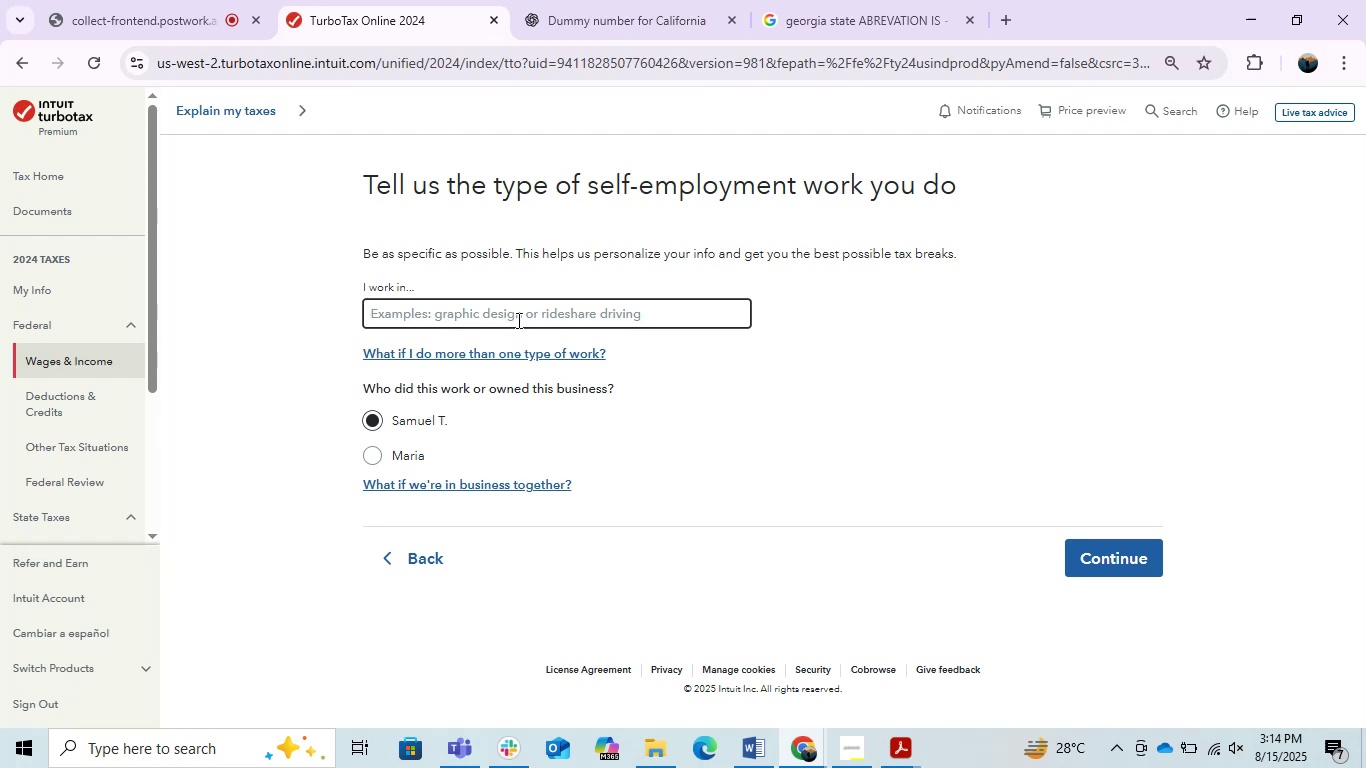 
wait(9.15)
 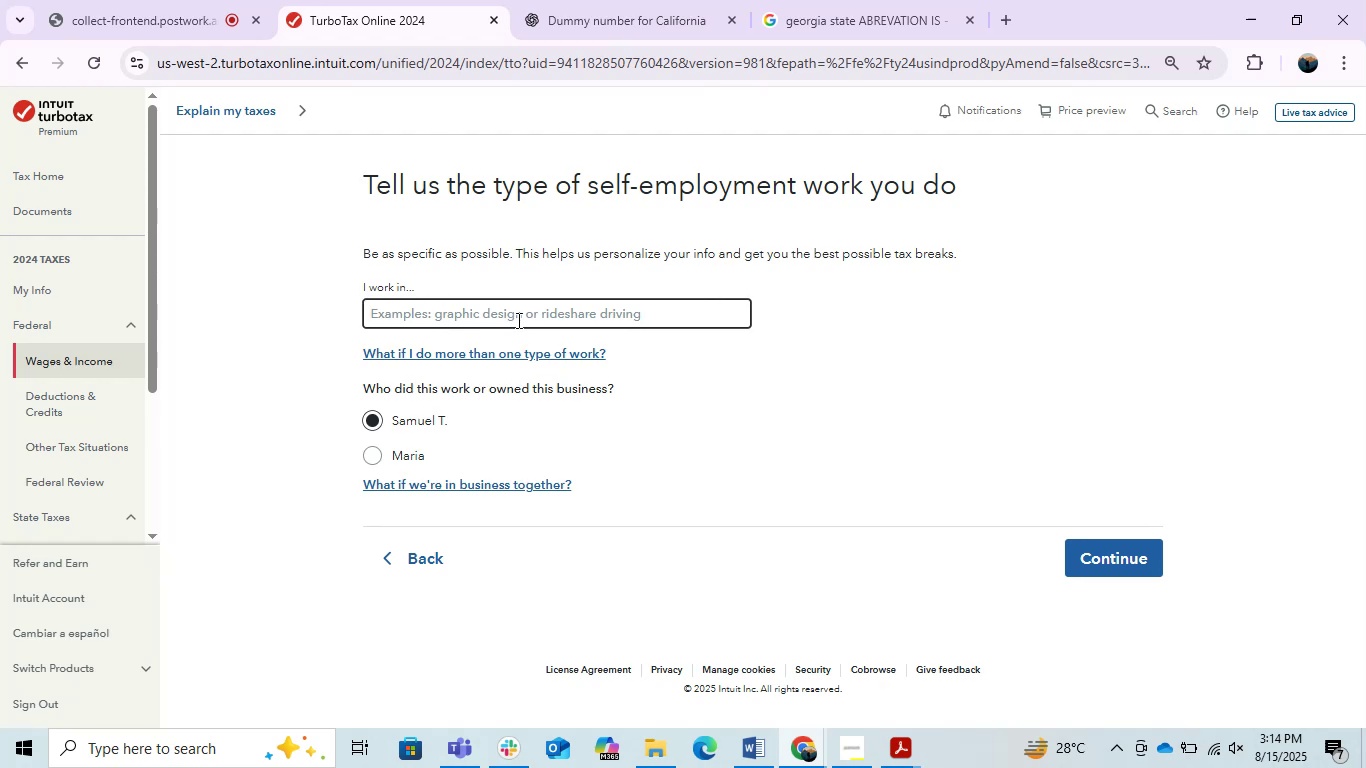 
type(Business )
 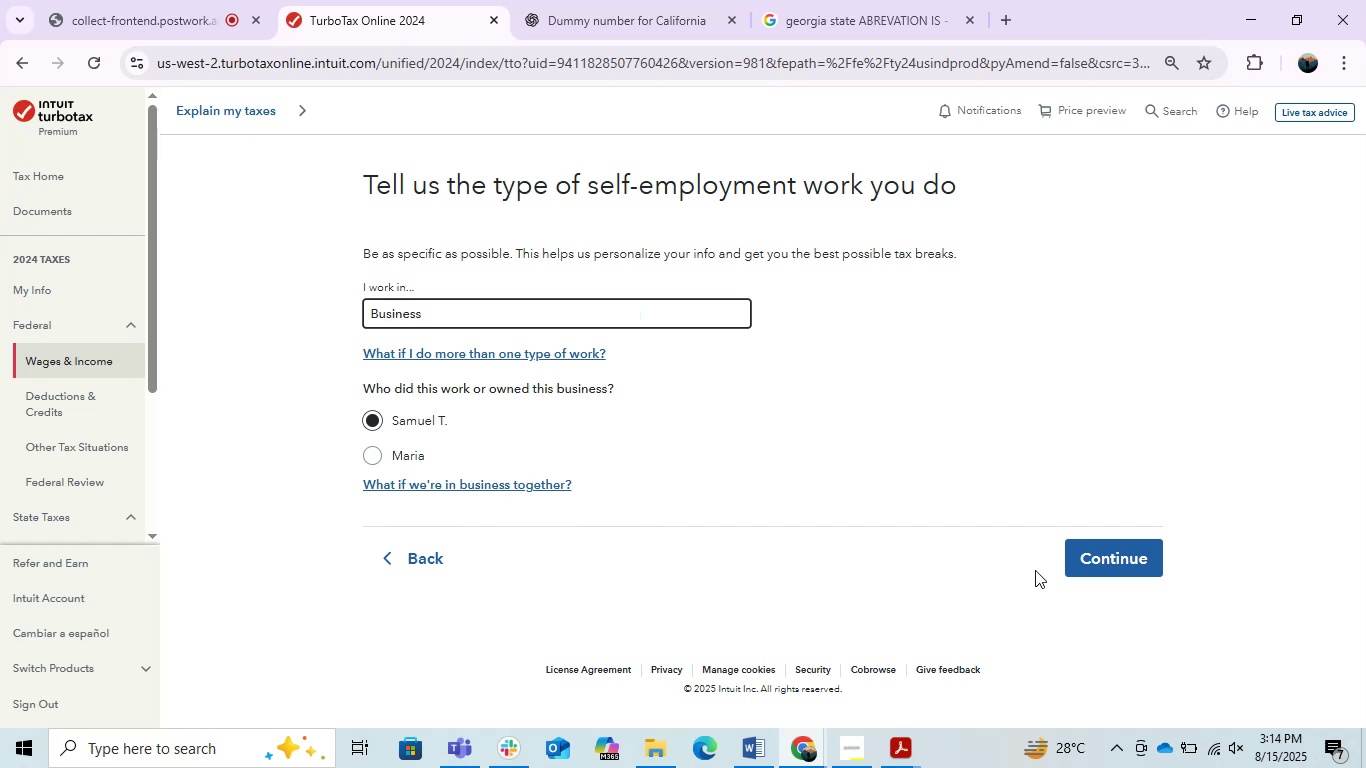 
left_click([965, 444])
 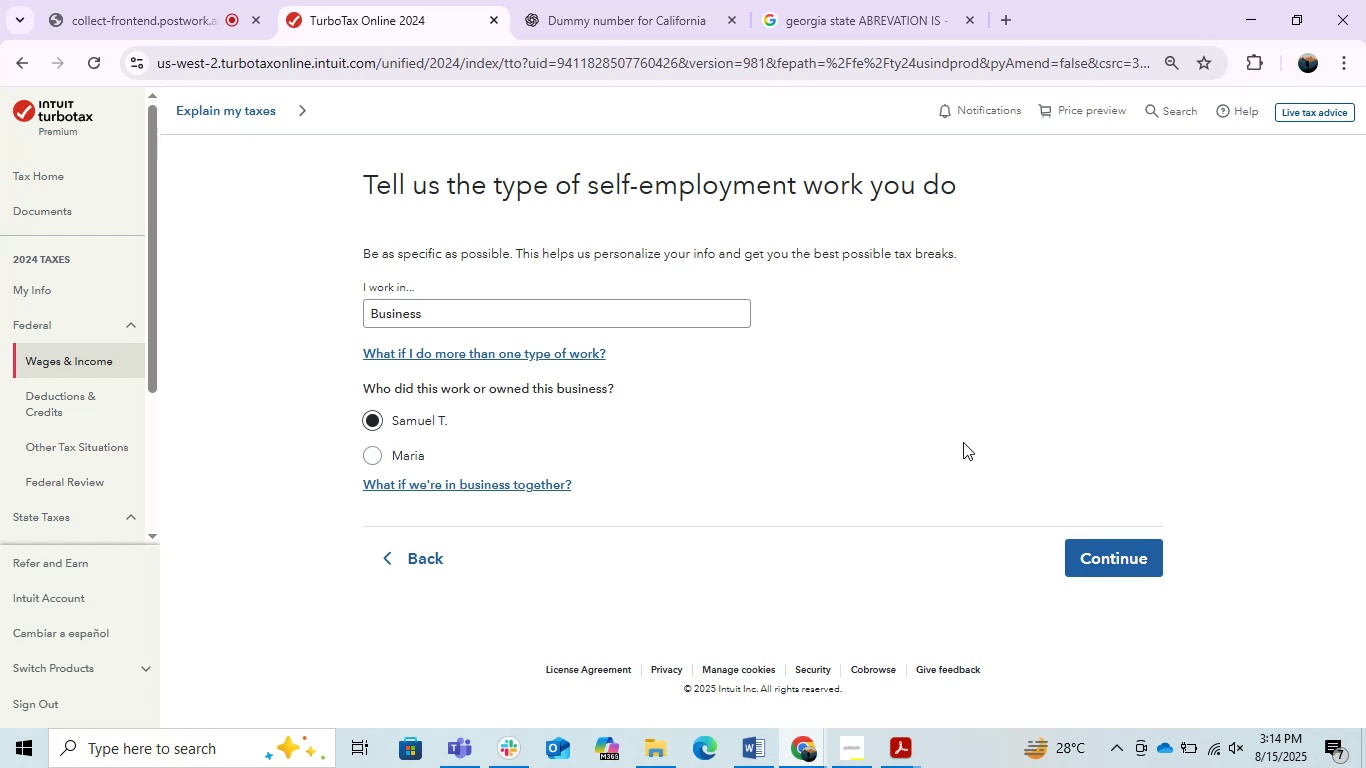 
wait(9.09)
 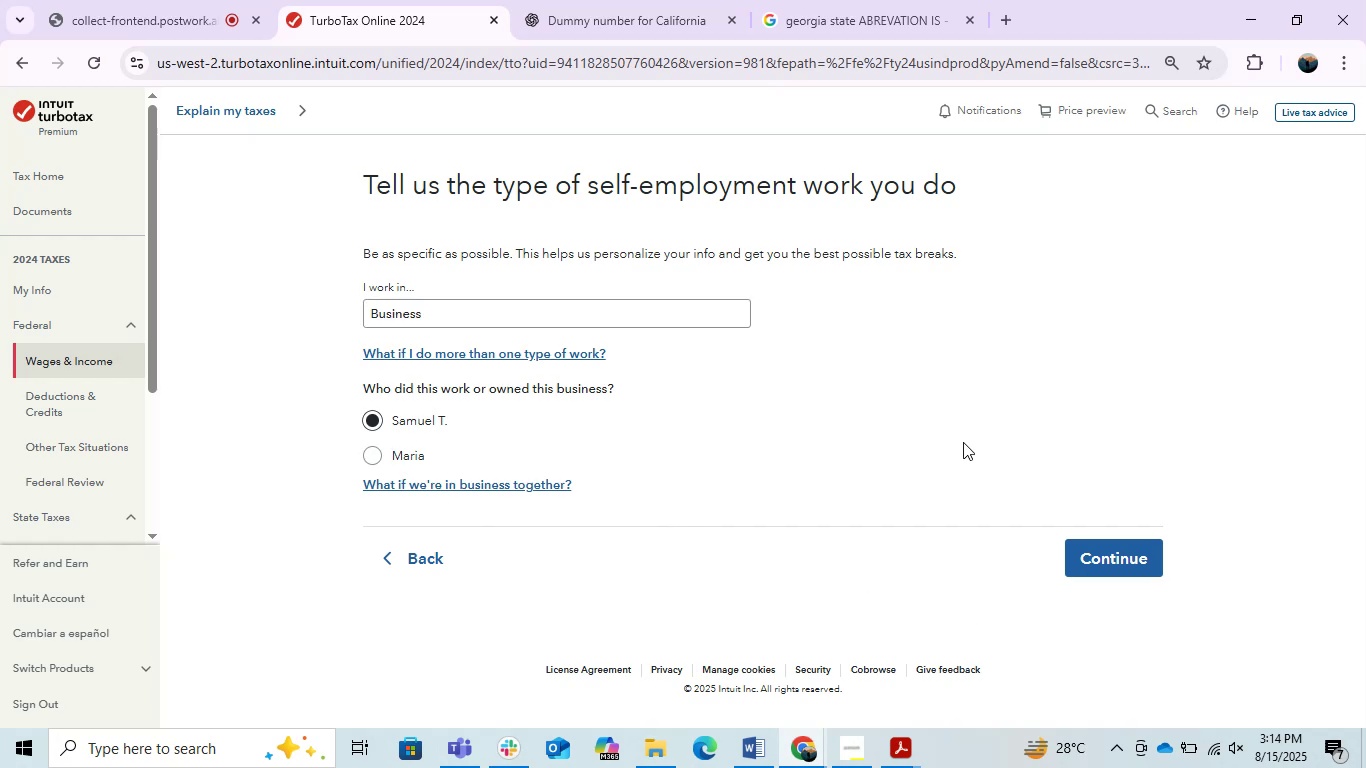 
double_click([473, 304])
 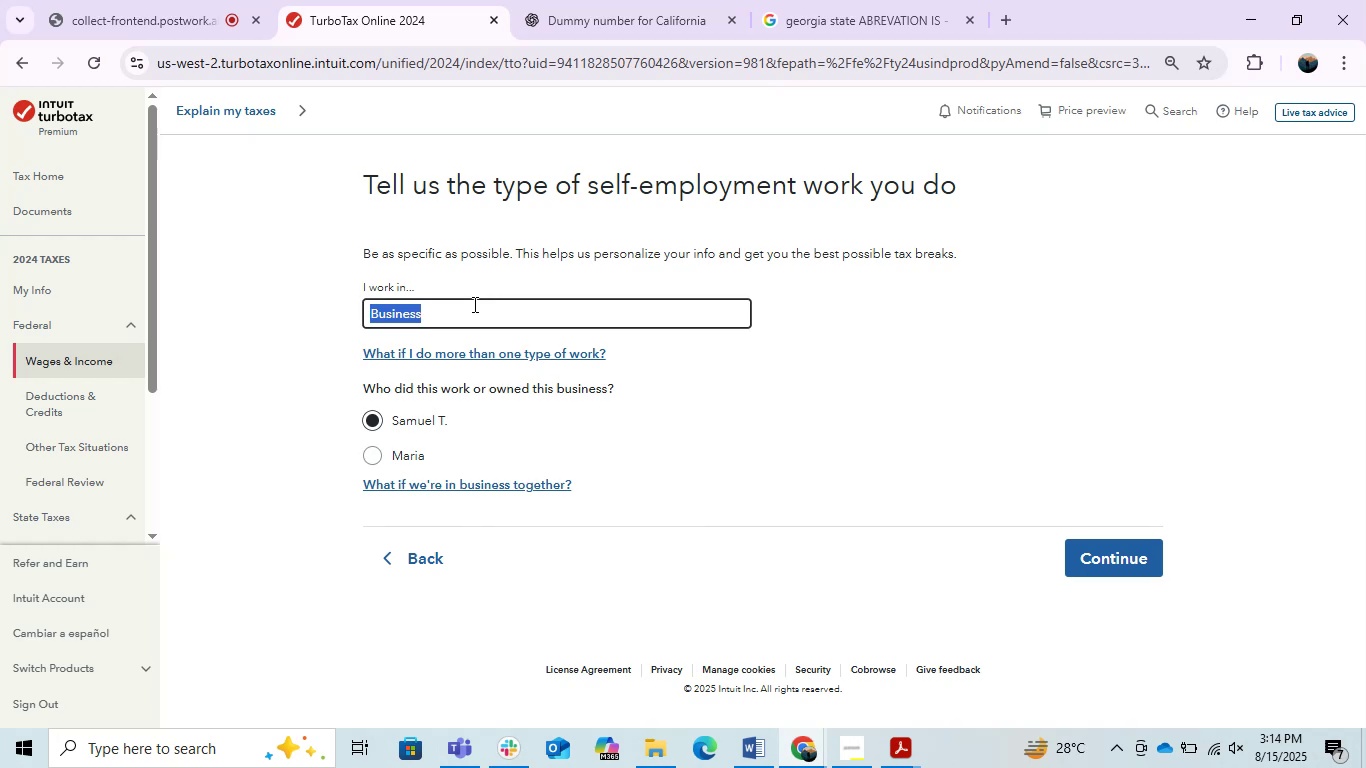 
type(E- commerence)
 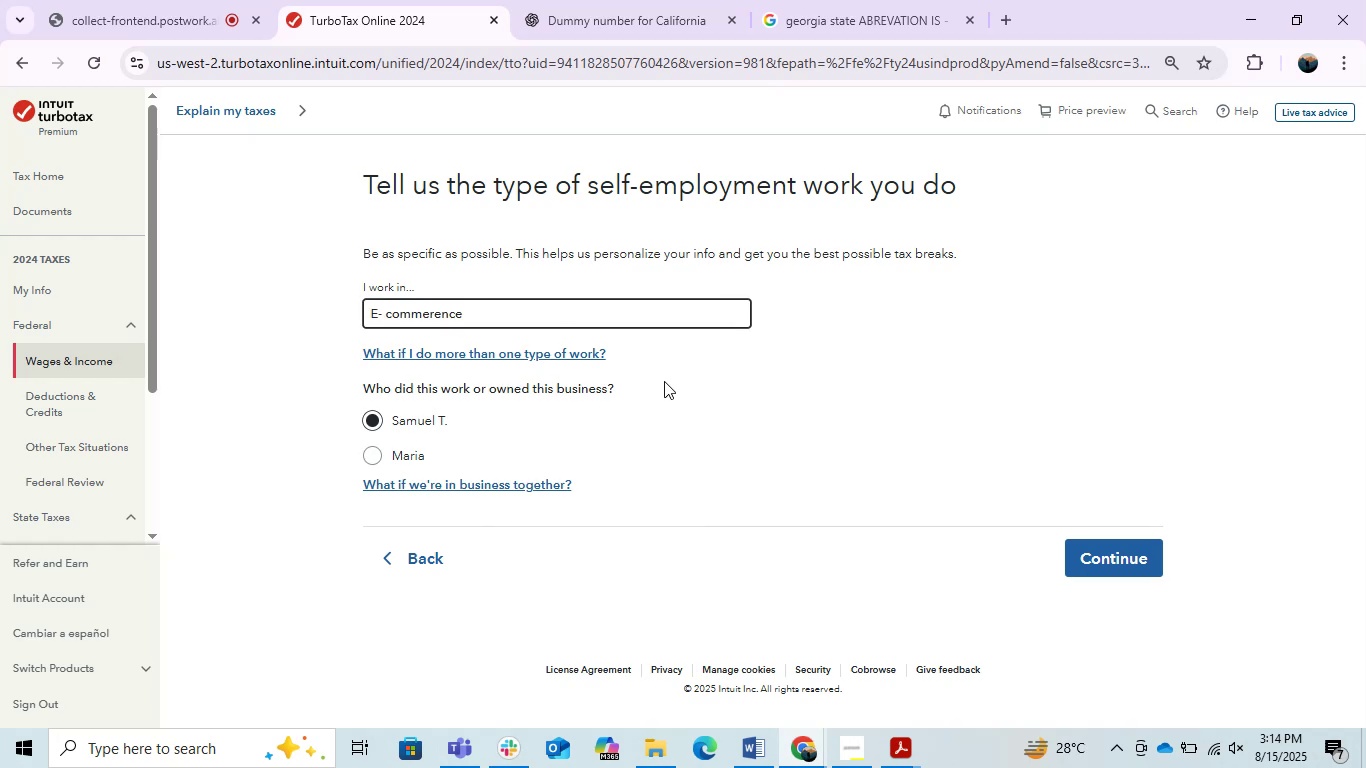 
left_click([761, 423])
 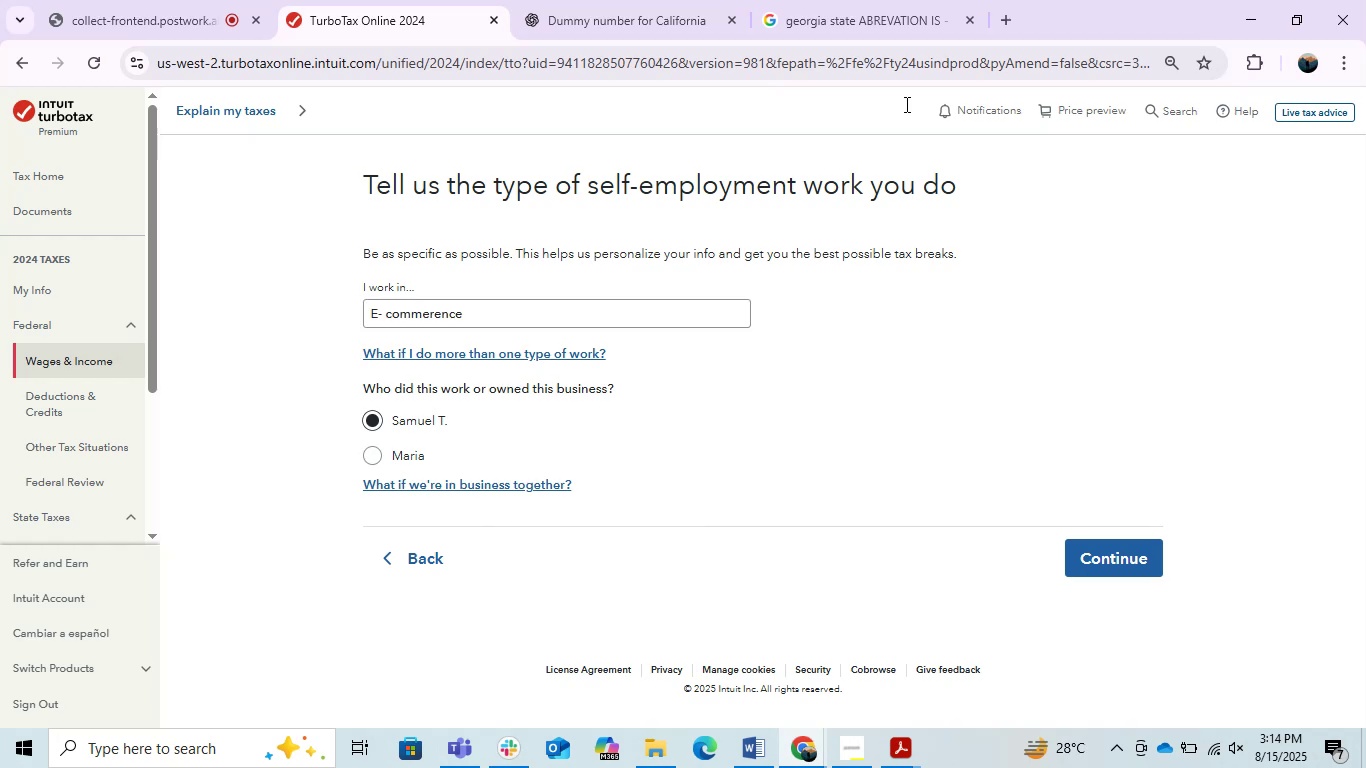 
left_click([929, 0])
 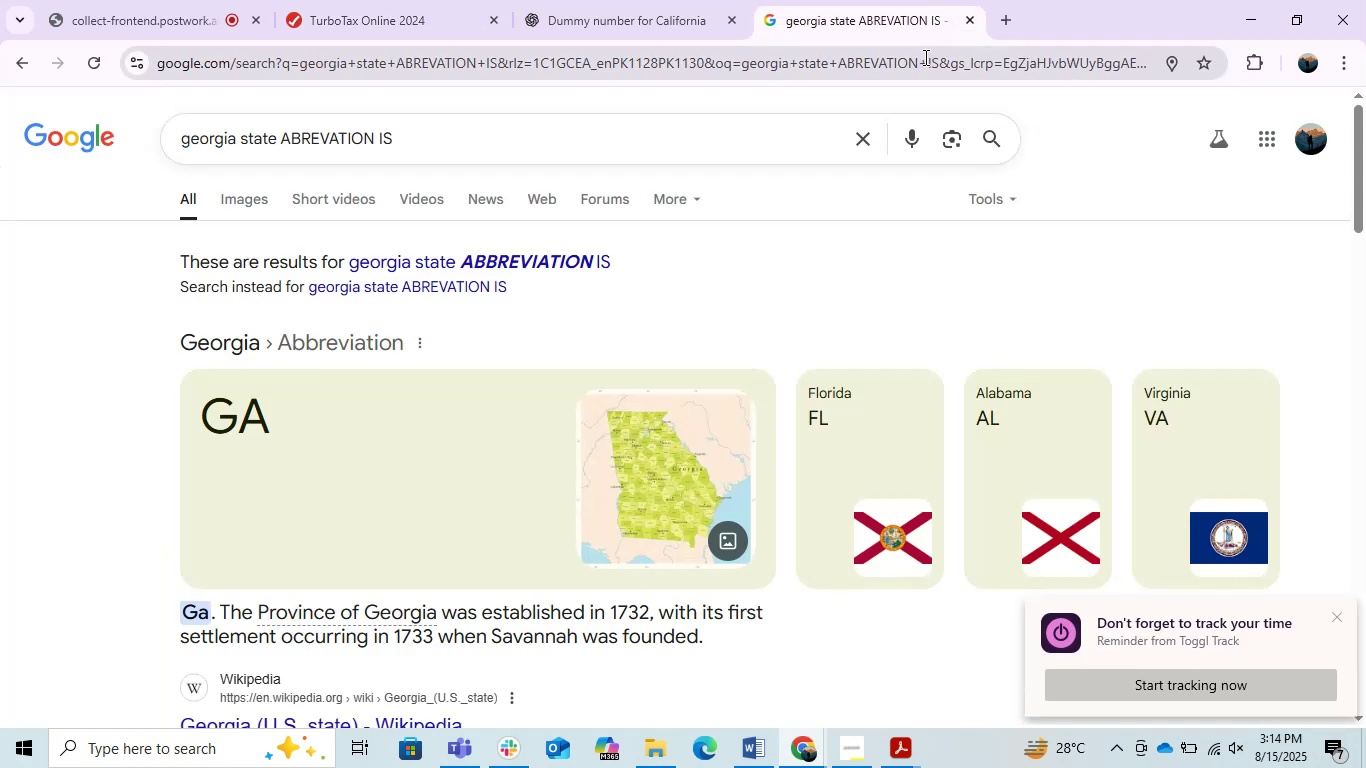 
double_click([923, 57])
 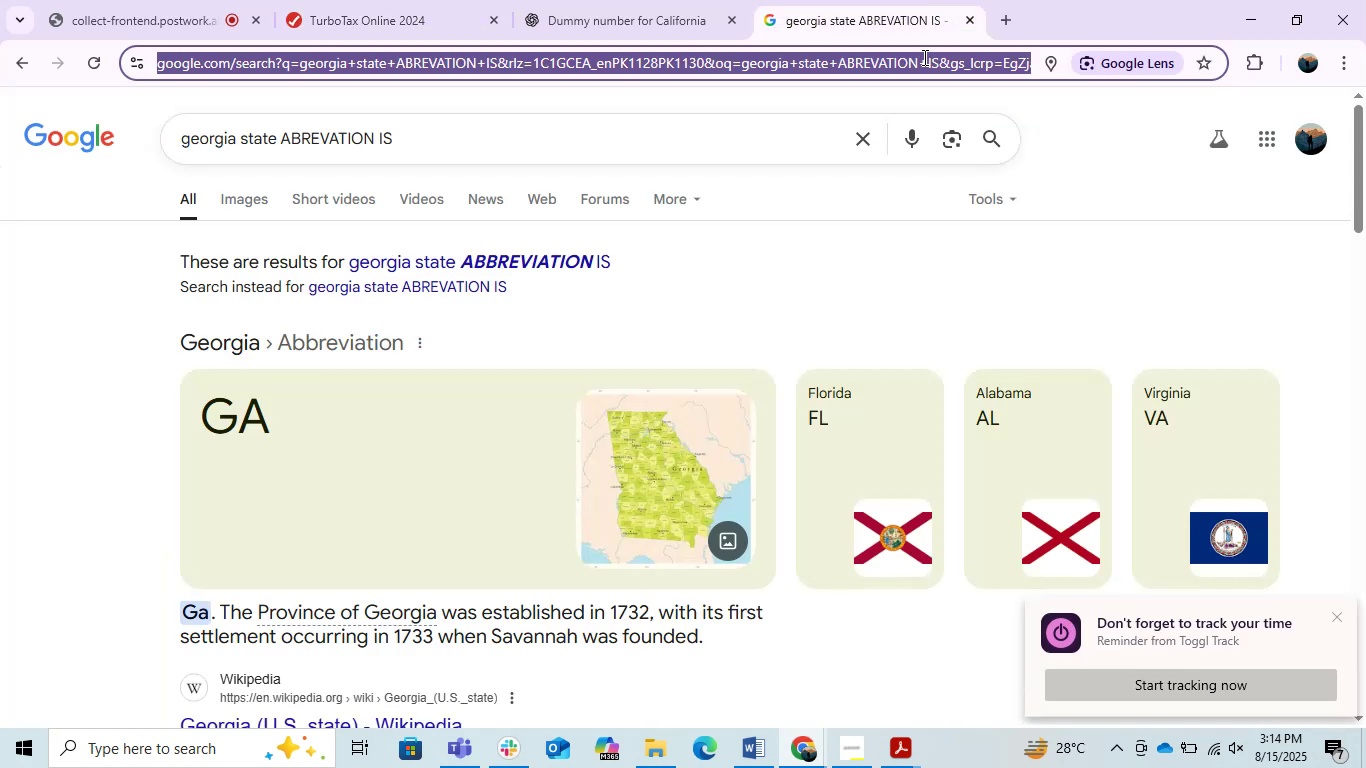 
type(e comm)
 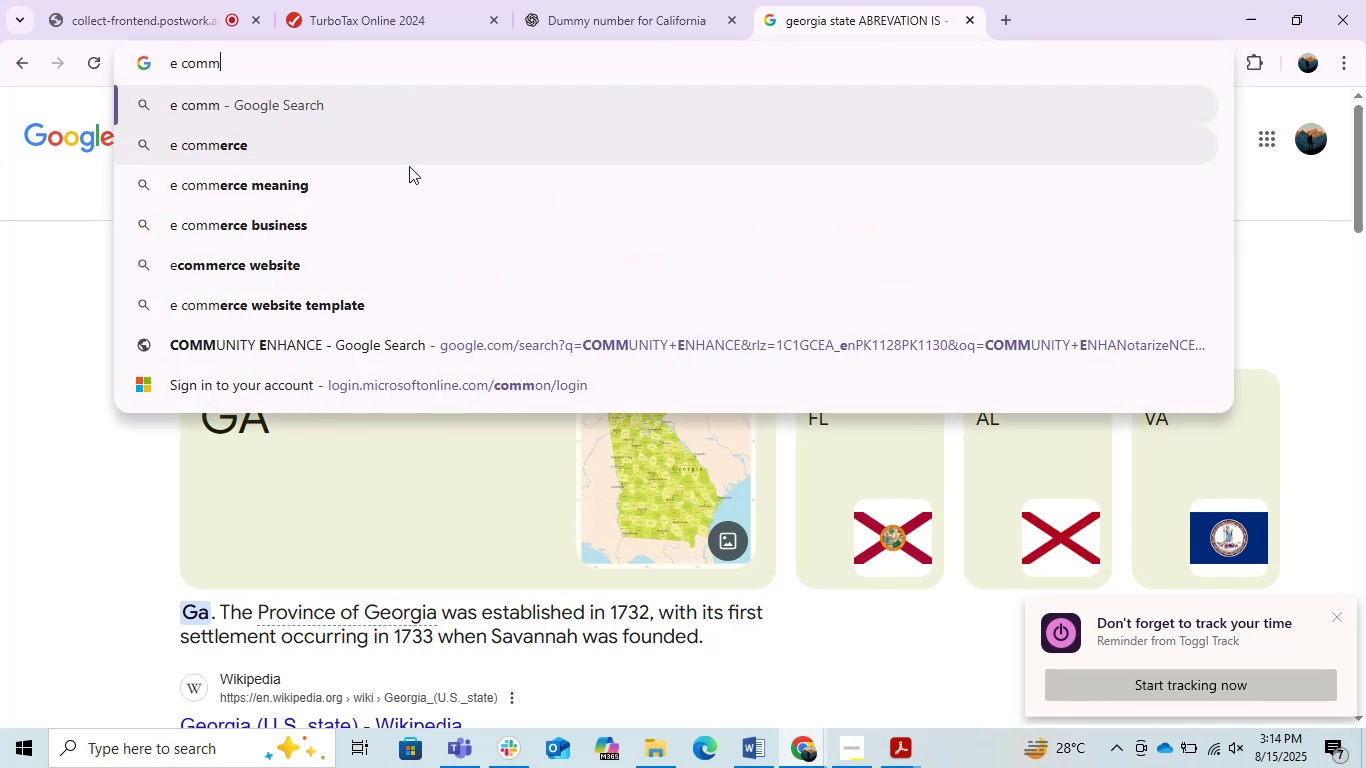 
left_click([409, 173])
 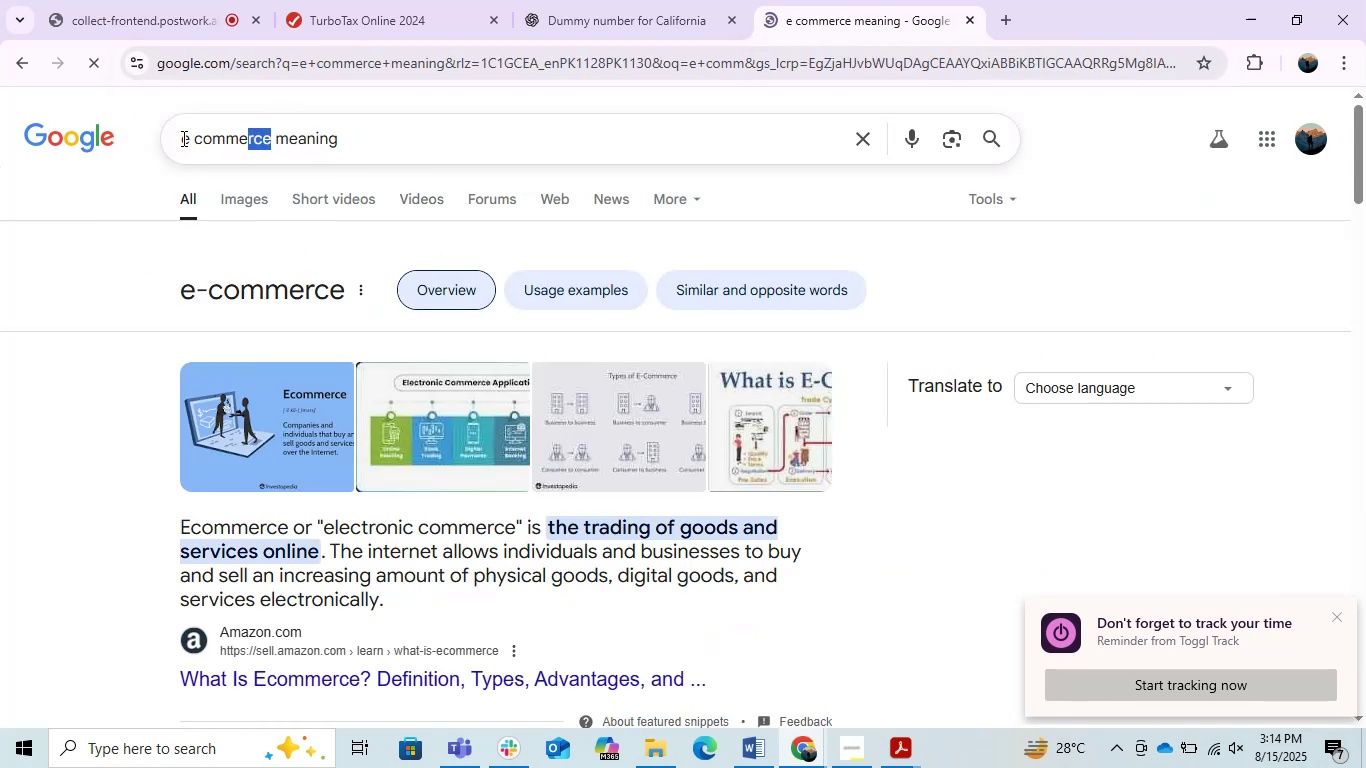 
key(Control+C)
 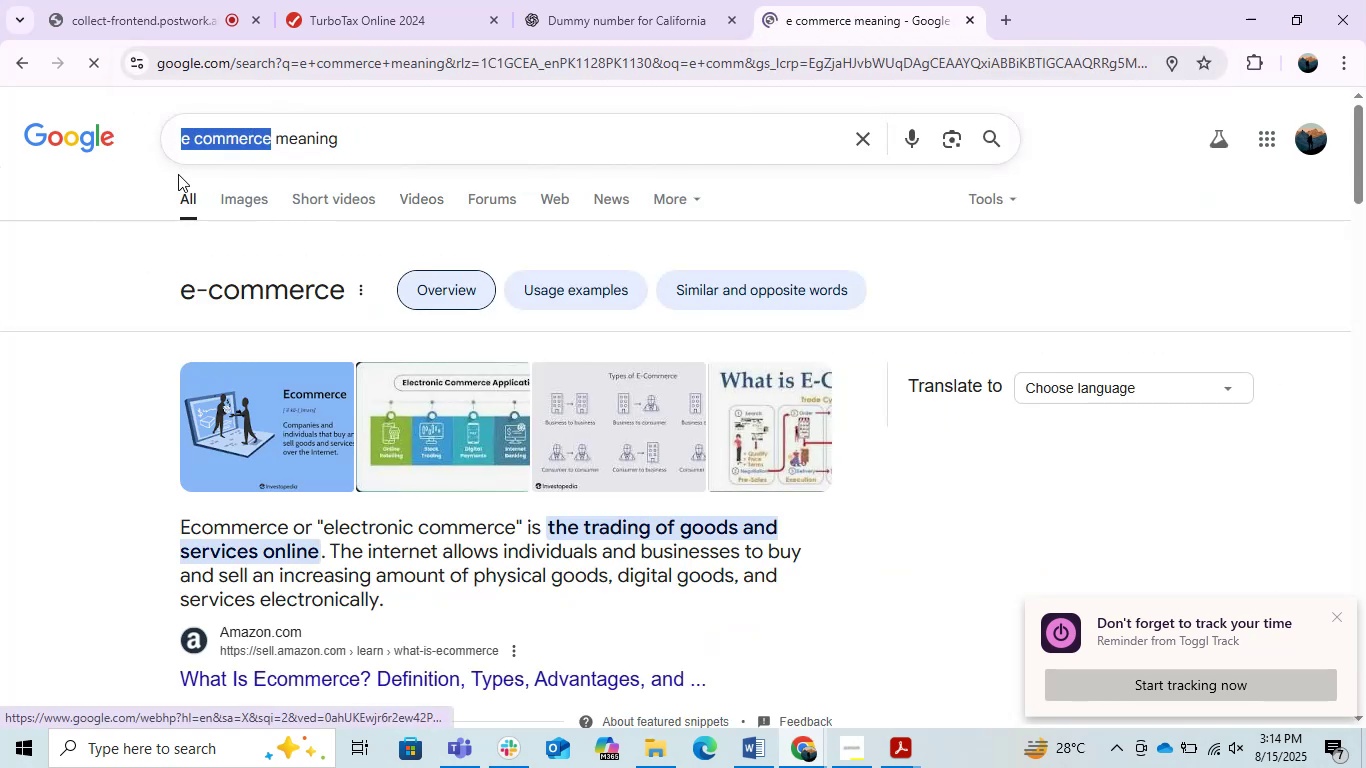 
key(Control+C)
 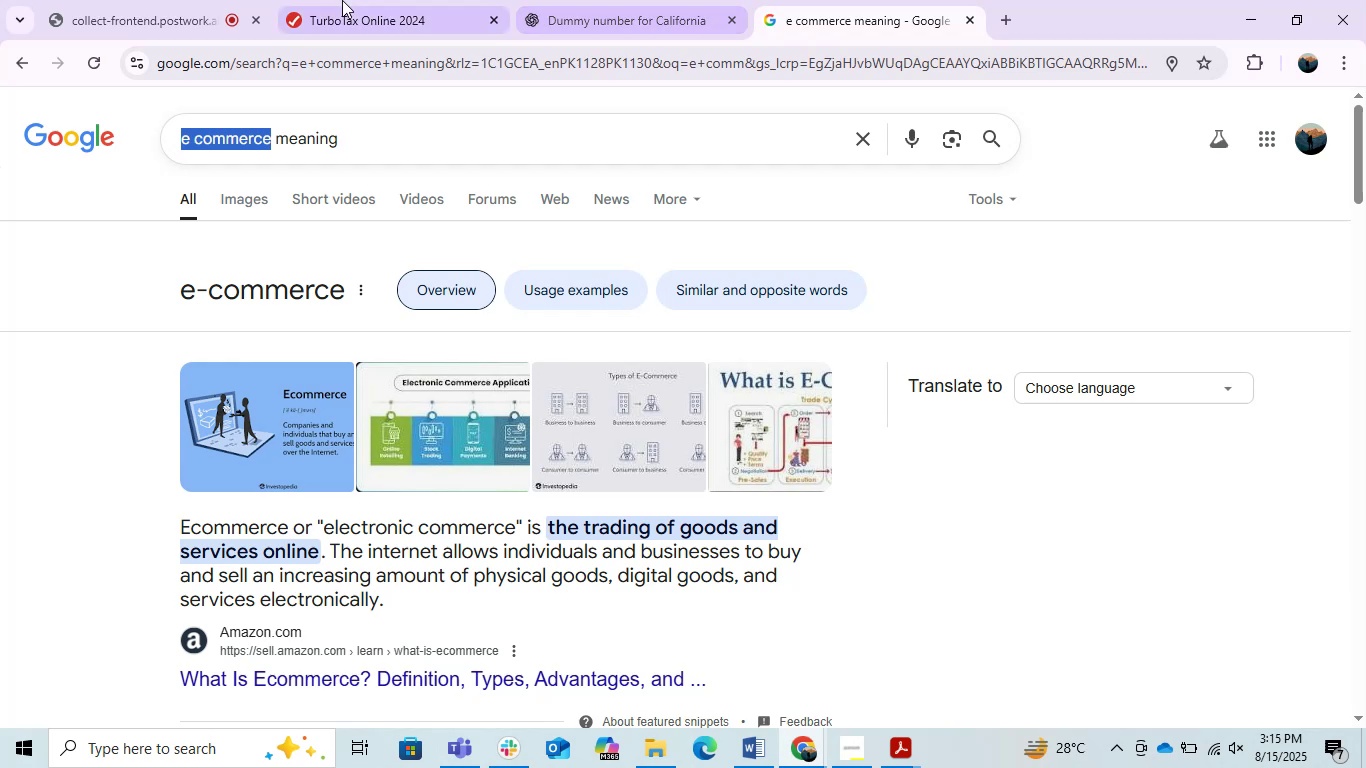 
left_click([113, 0])
 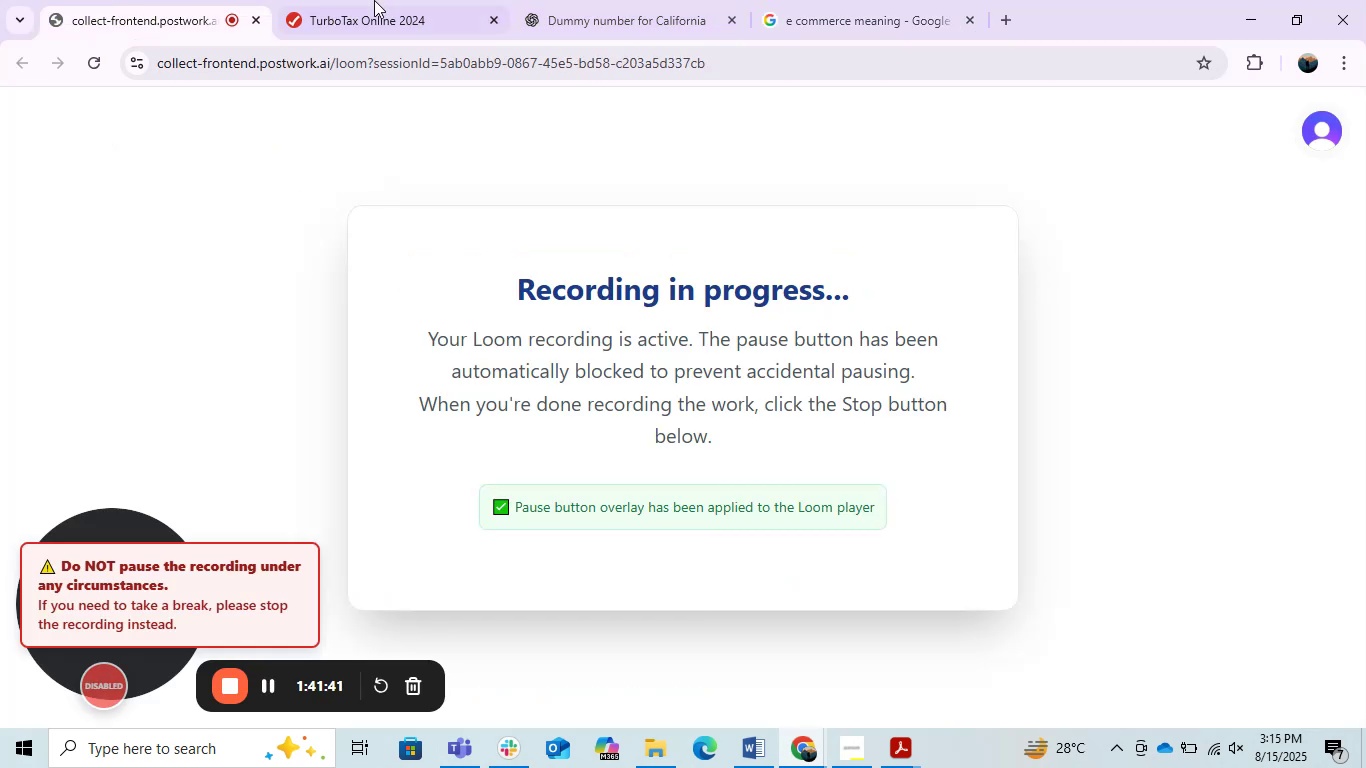 
left_click([374, 0])
 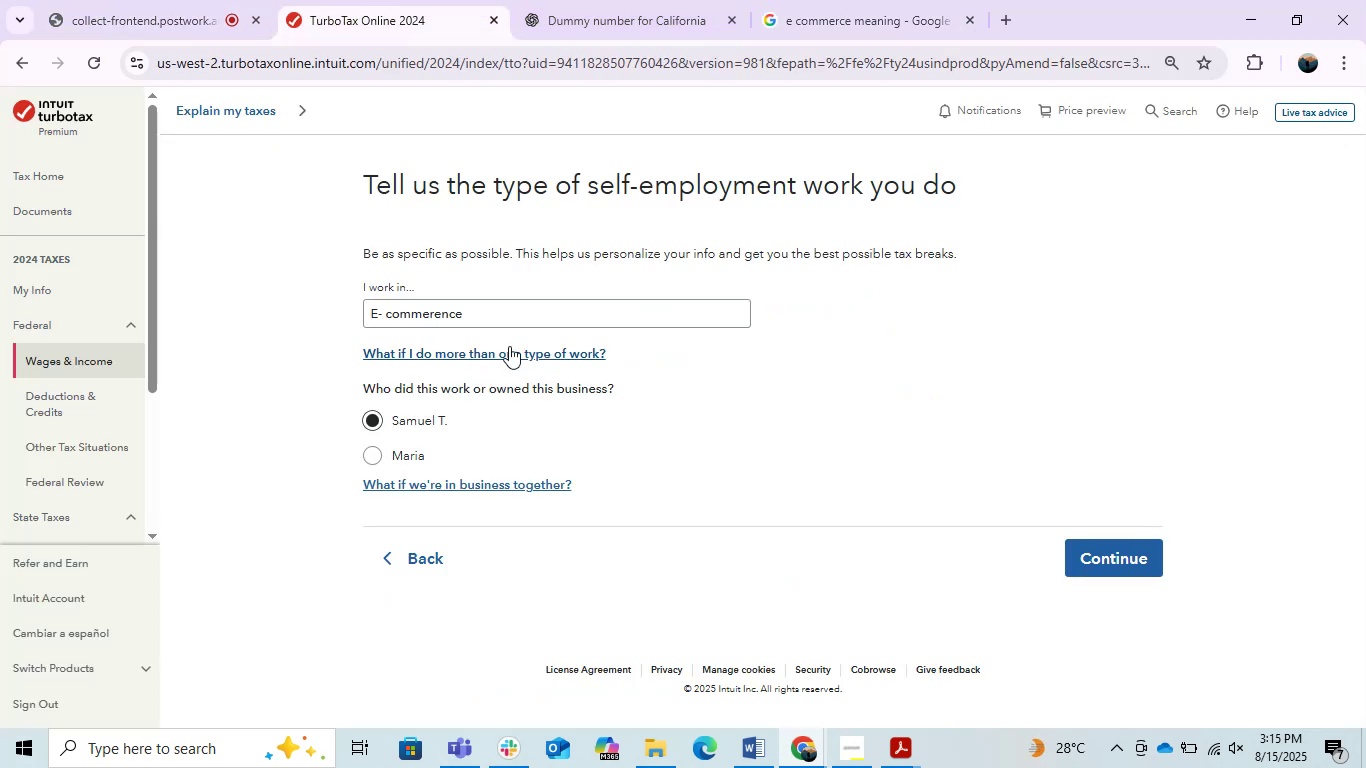 
left_click([484, 307])
 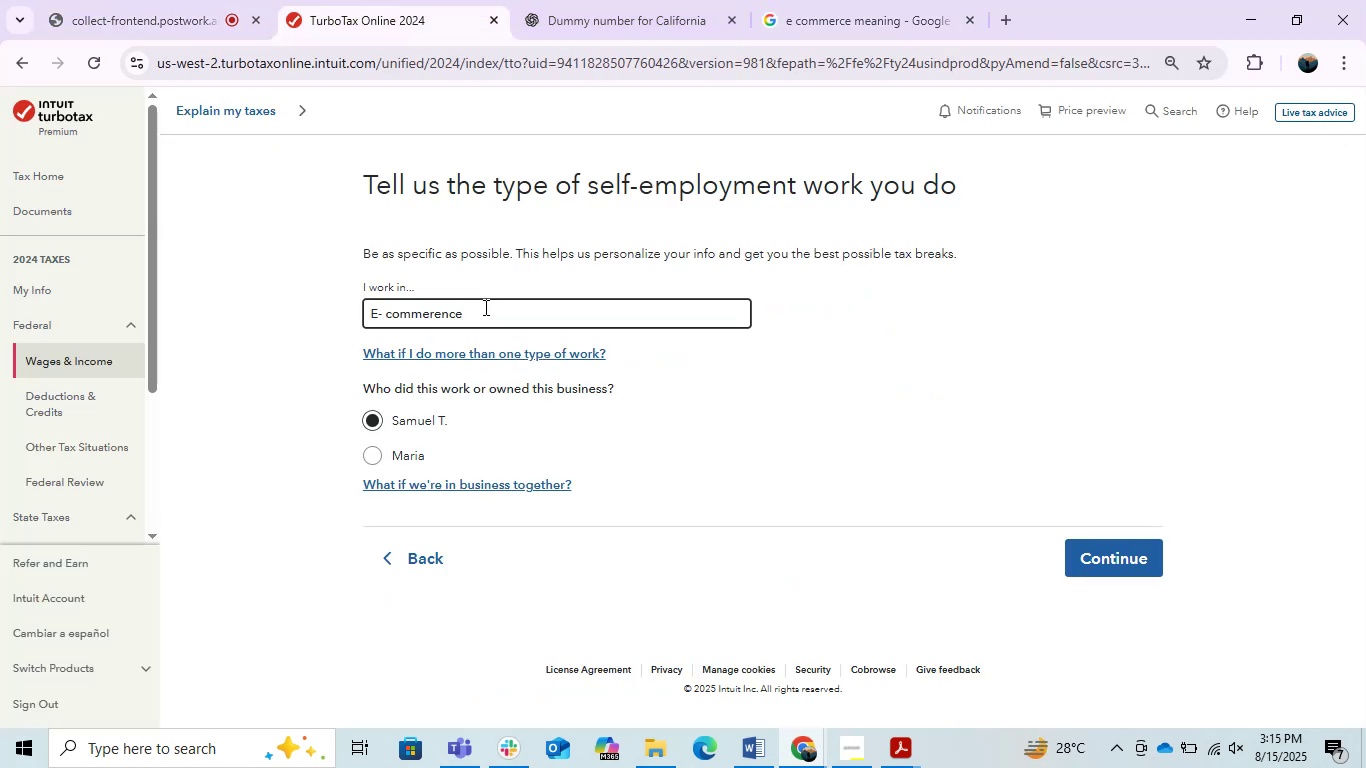 
double_click([484, 307])
 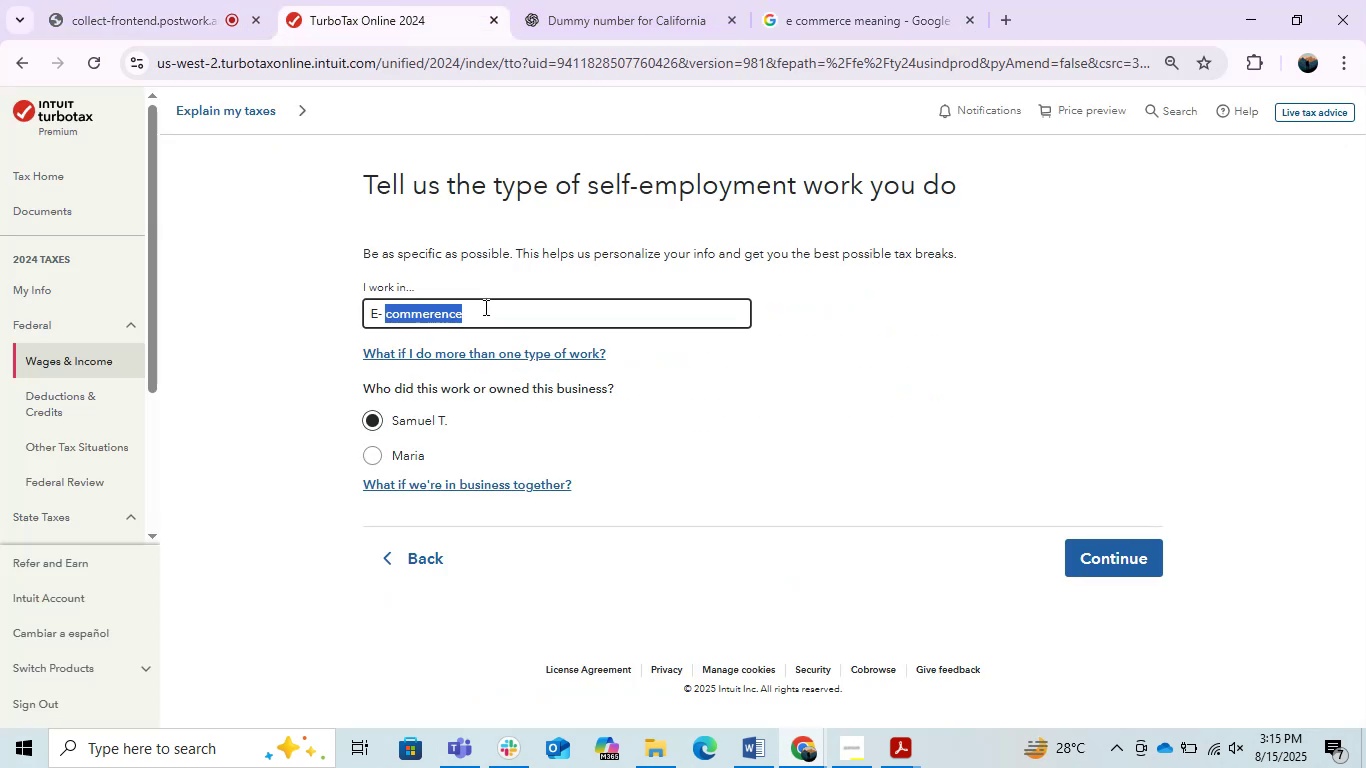 
triple_click([484, 307])
 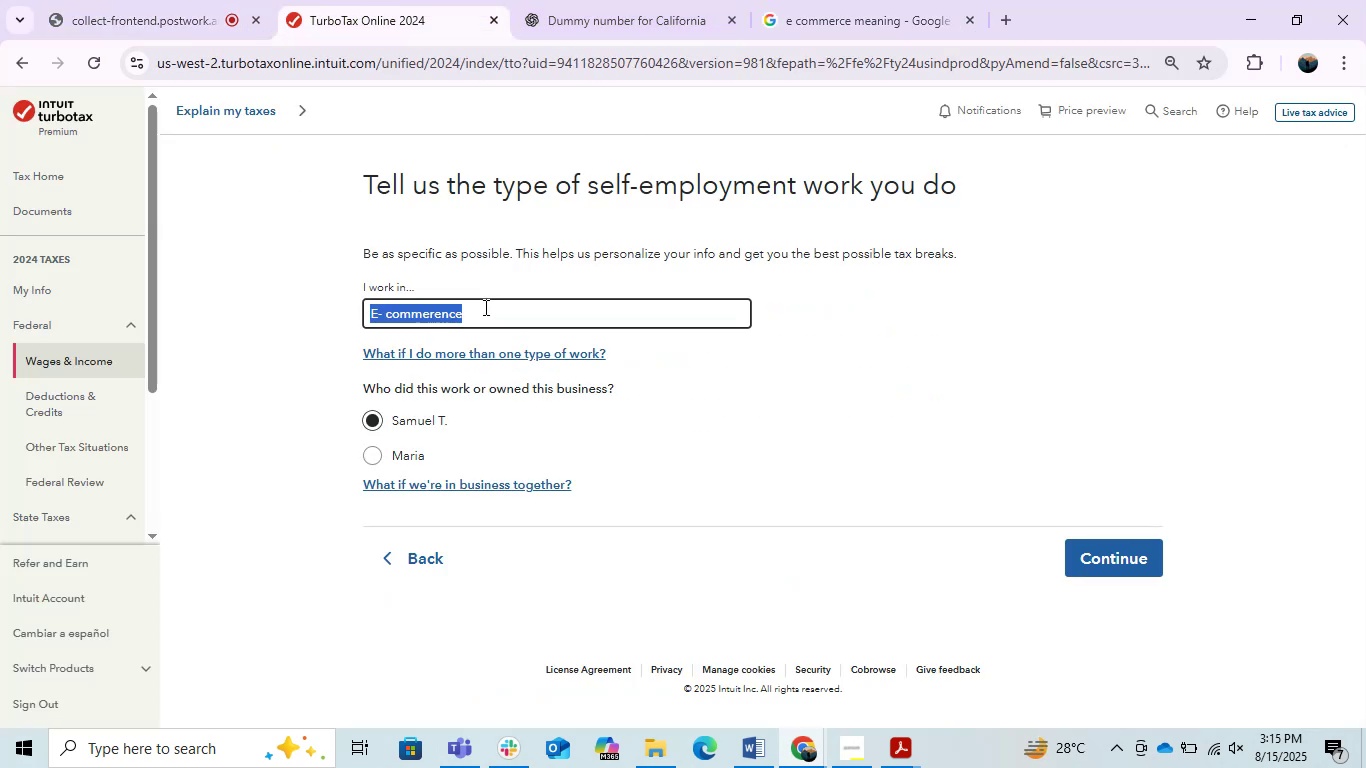 
key(Control+V)
 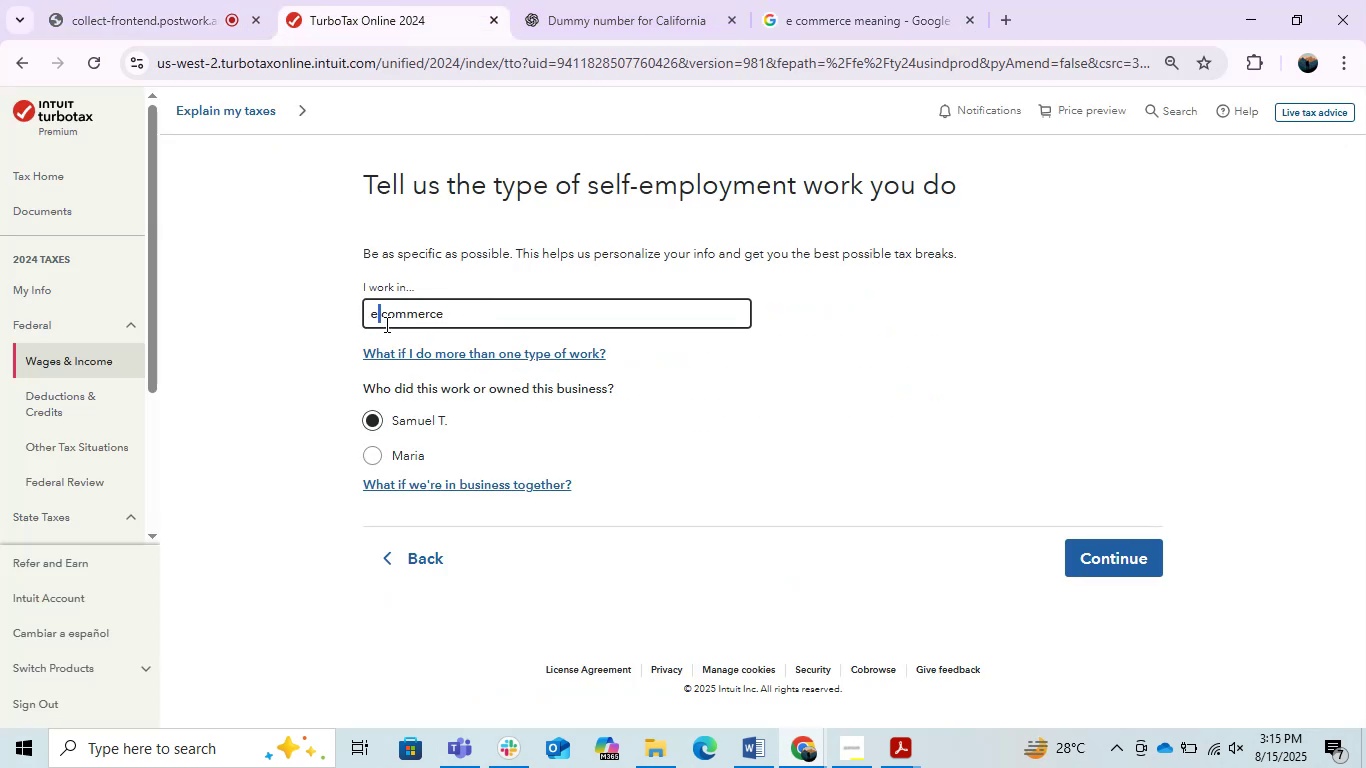 
key(Minus)
 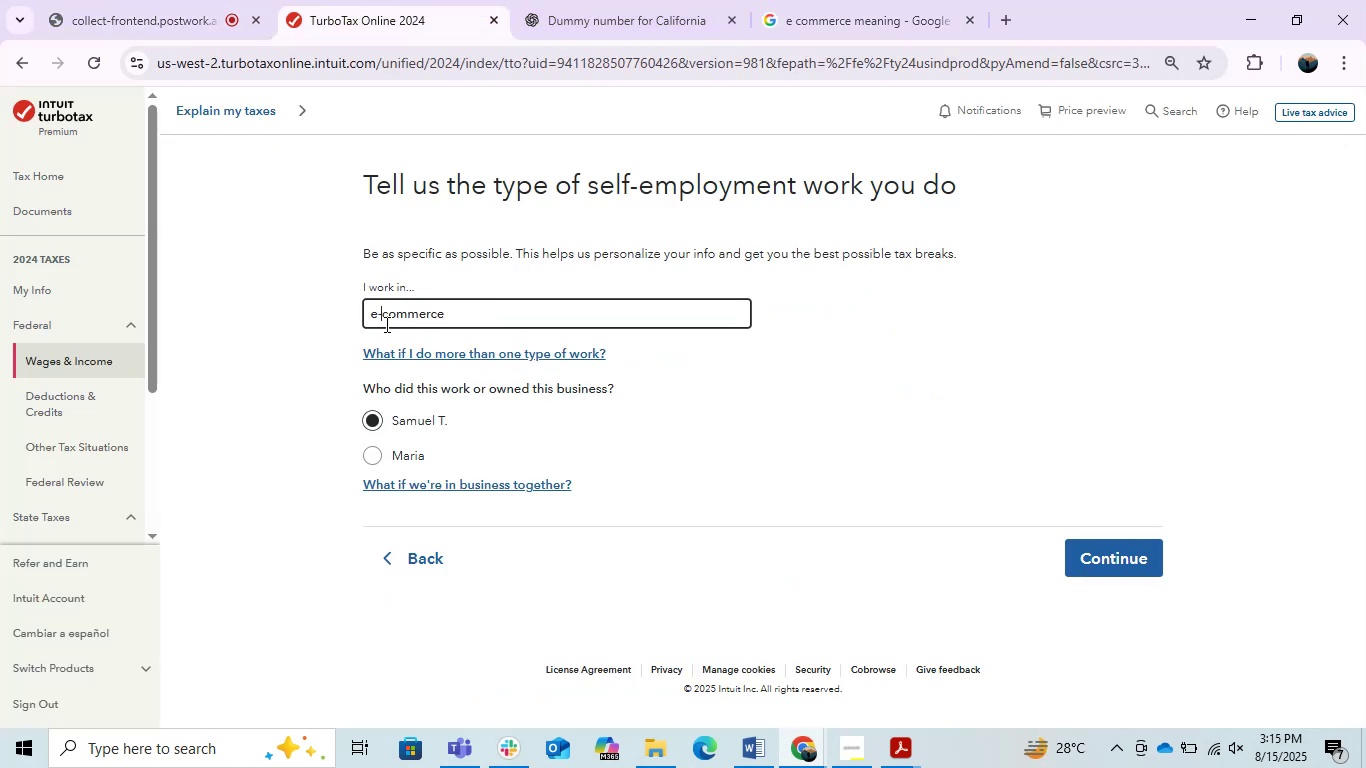 
key(ArrowLeft)
 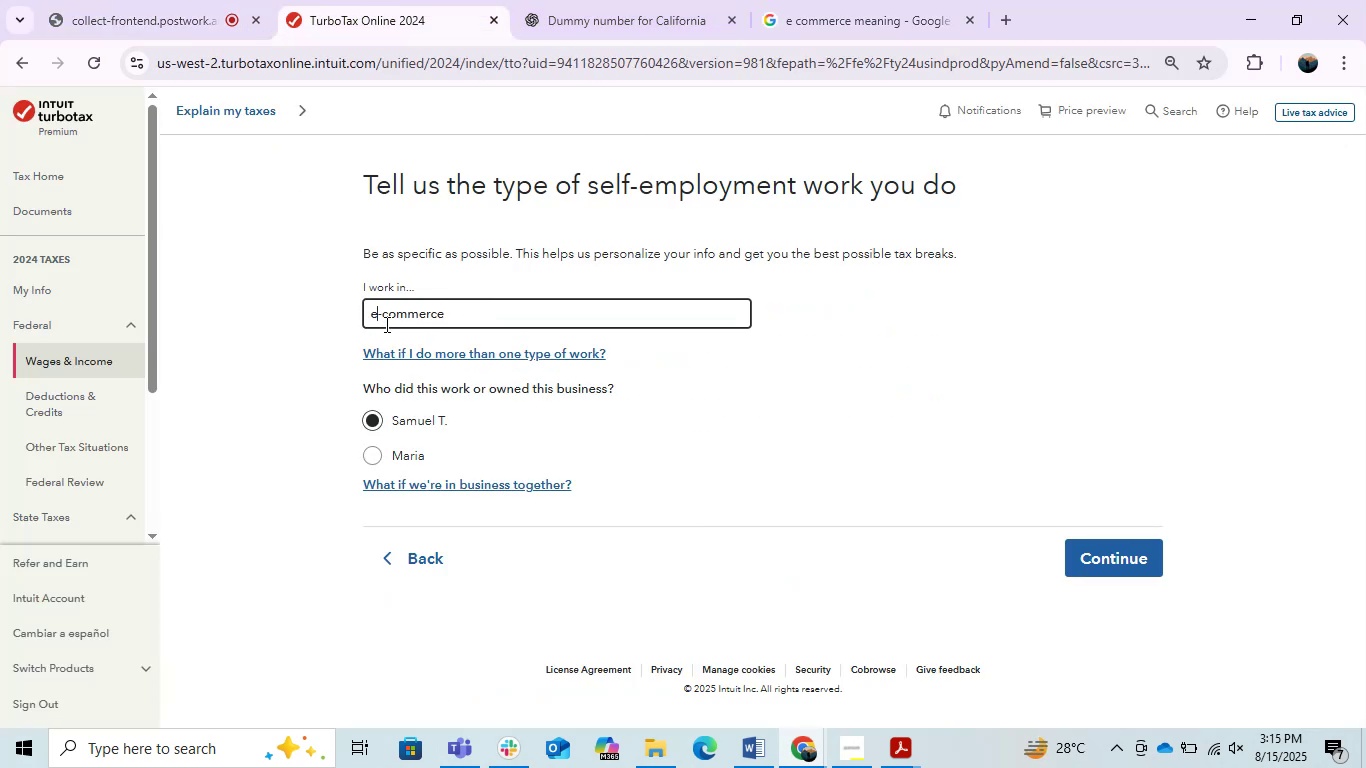 
key(Backspace)
 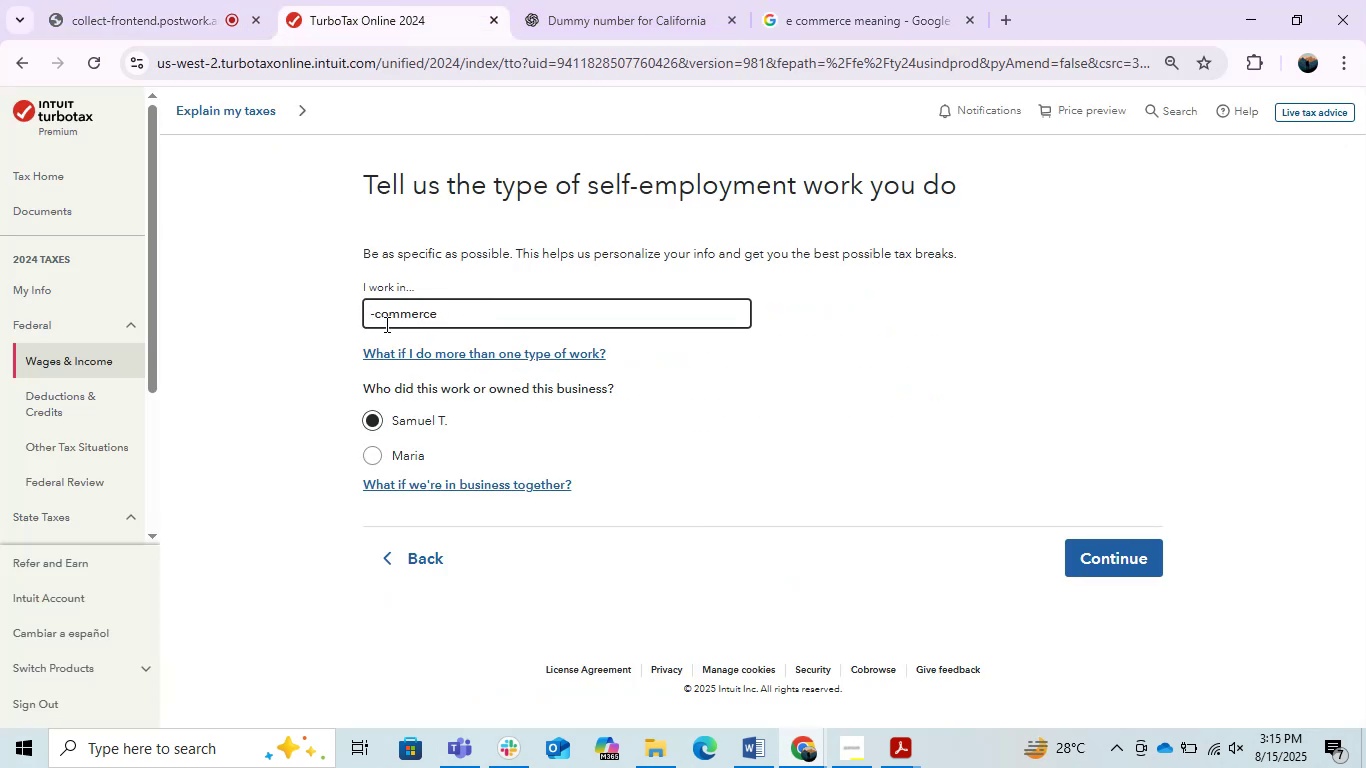 
key(Shift+ShiftLeft)
 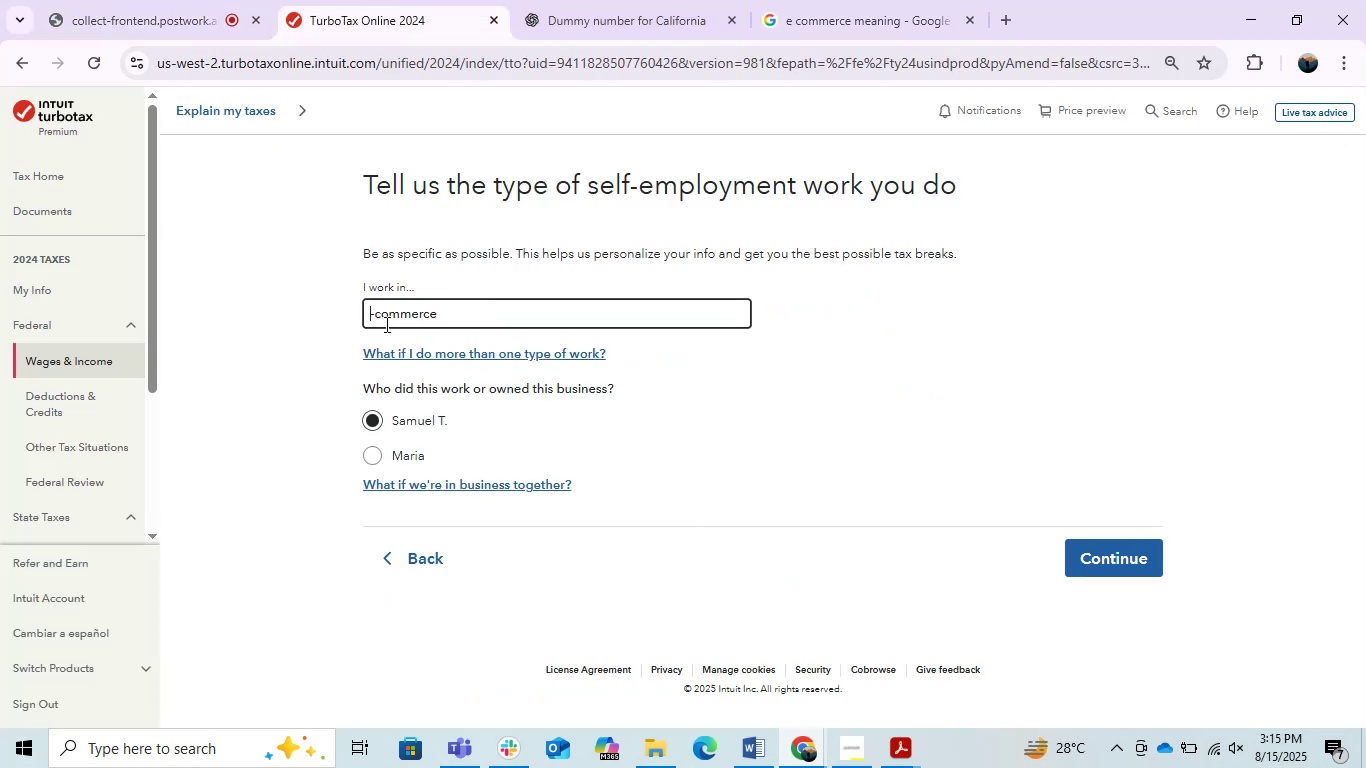 
key(Shift+E)
 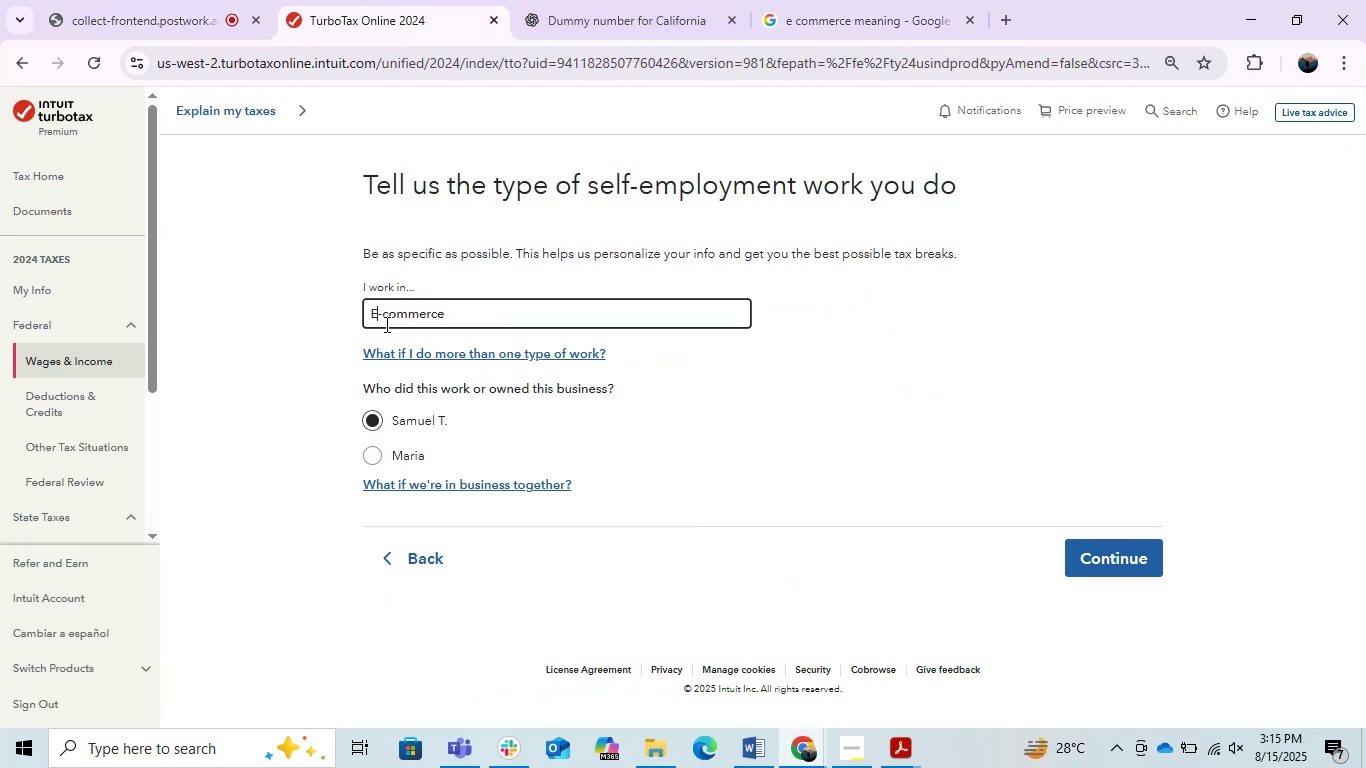 
key(ArrowRight)
 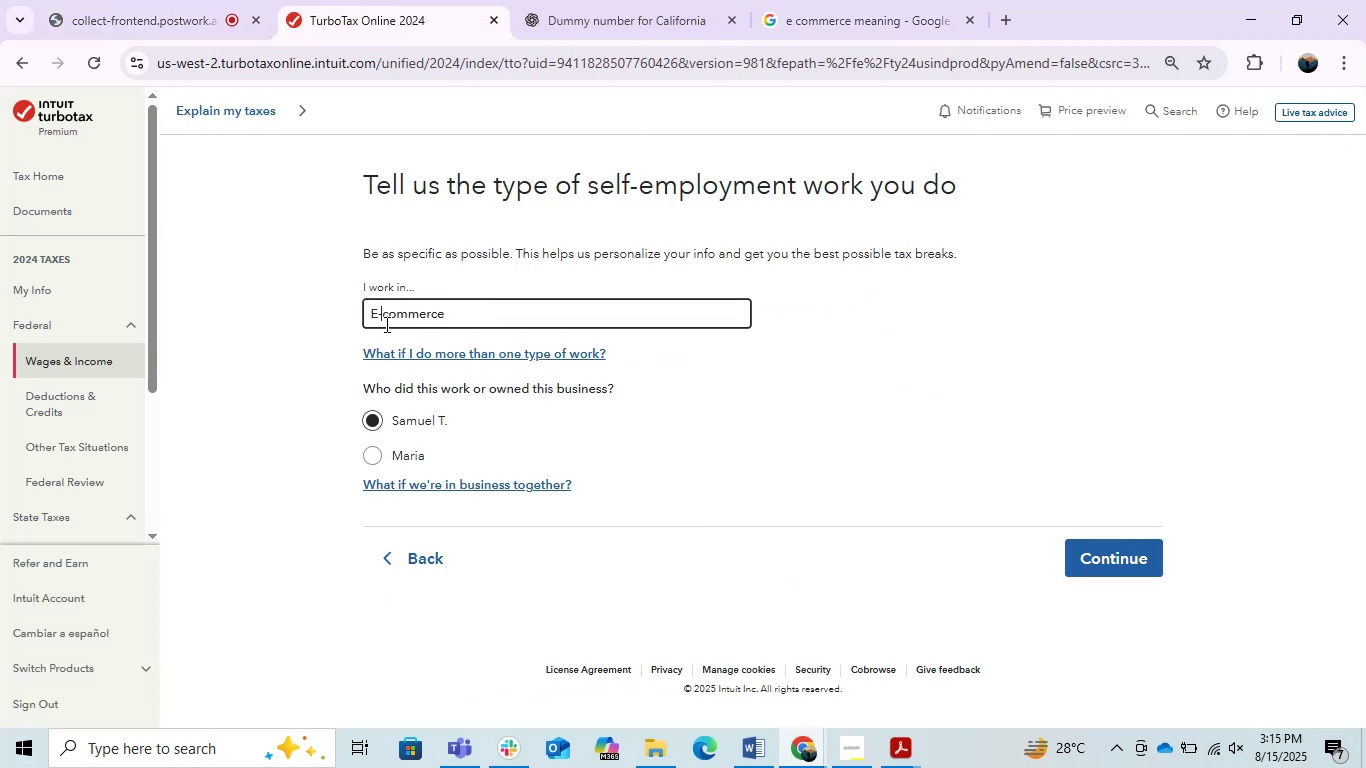 
hold_key(key=ArrowRight, duration=0.31)
 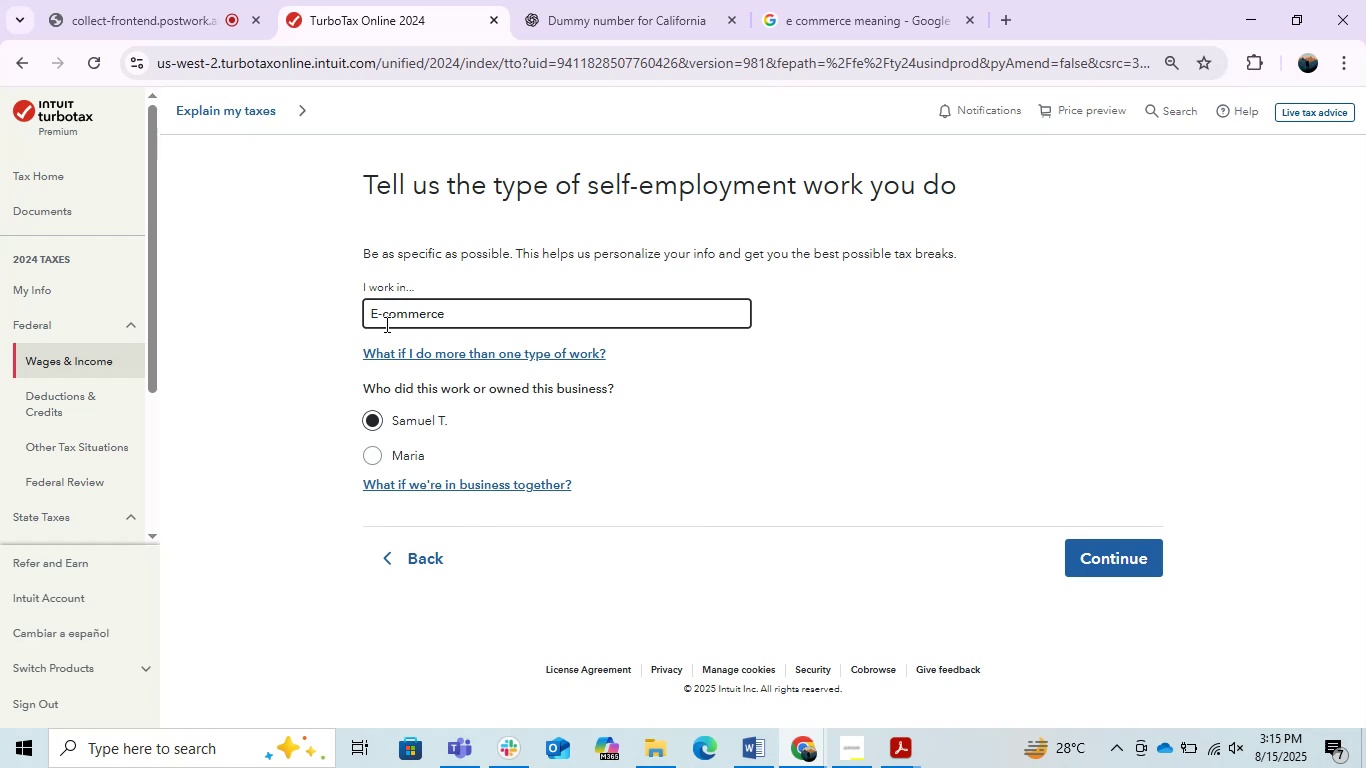 
key(Backspace)
 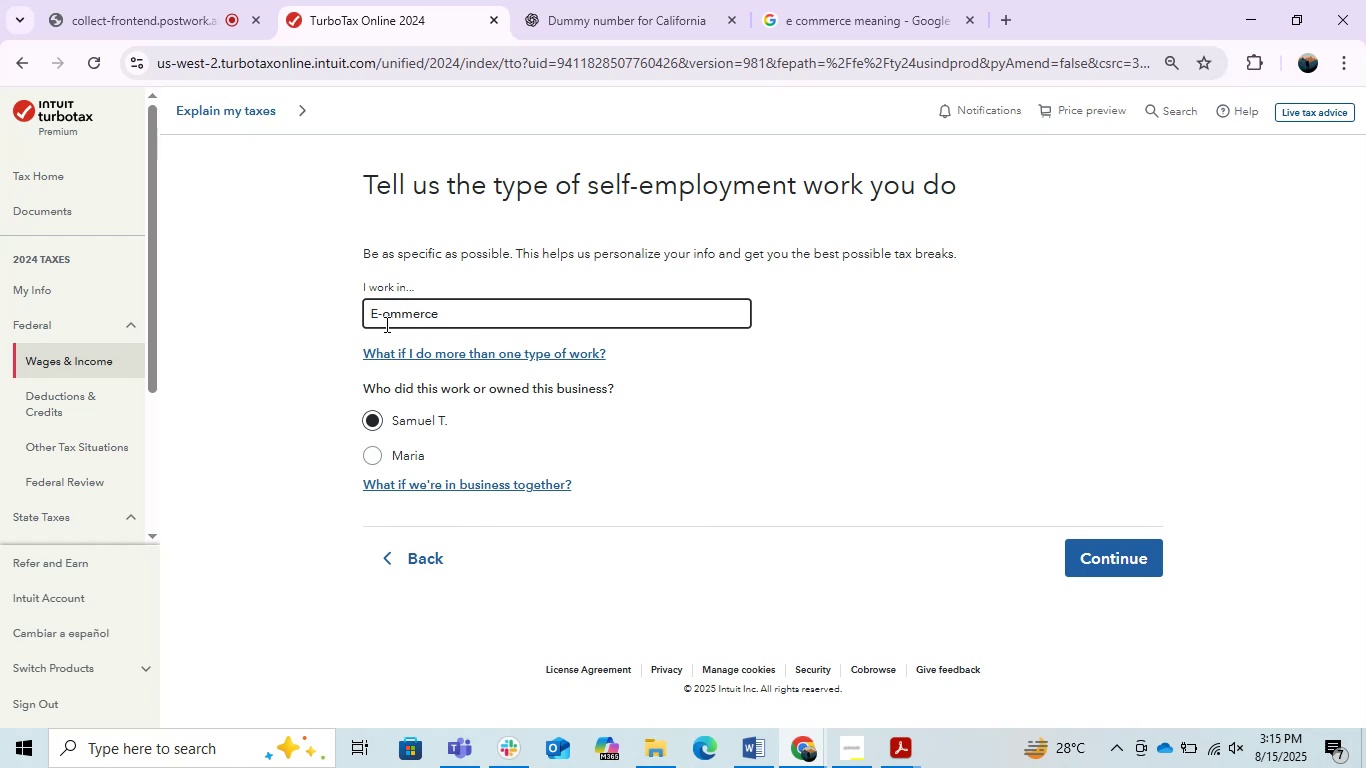 
key(Shift+C)
 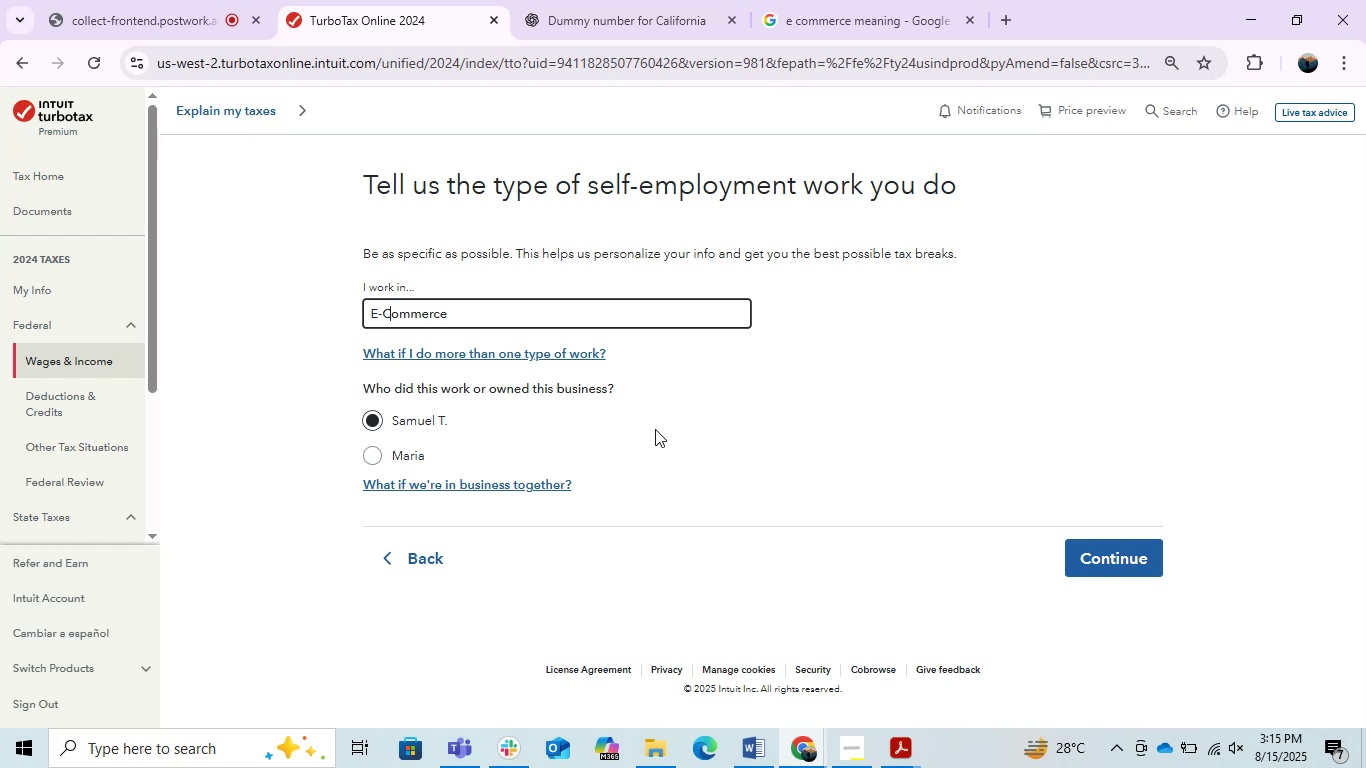 
left_click([695, 435])
 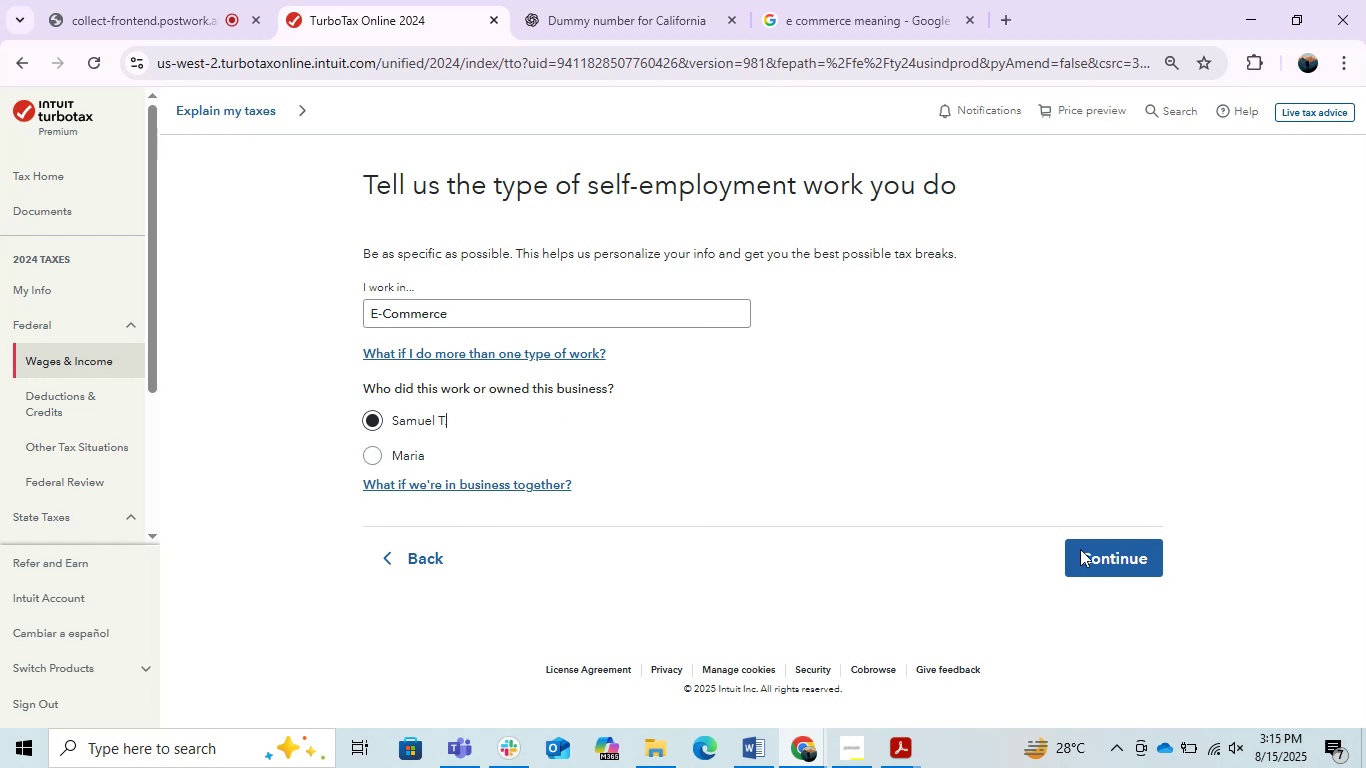 
left_click([1103, 557])
 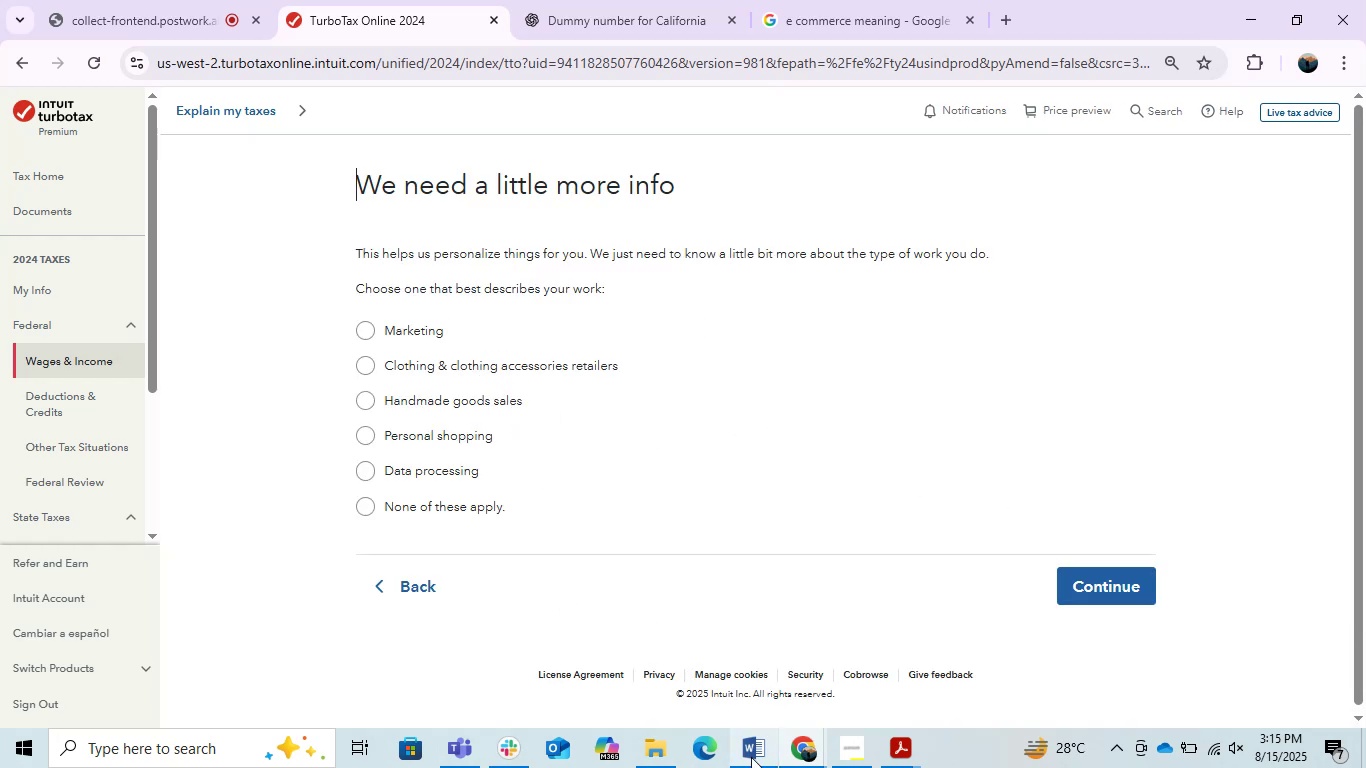 
left_click([512, 309])
 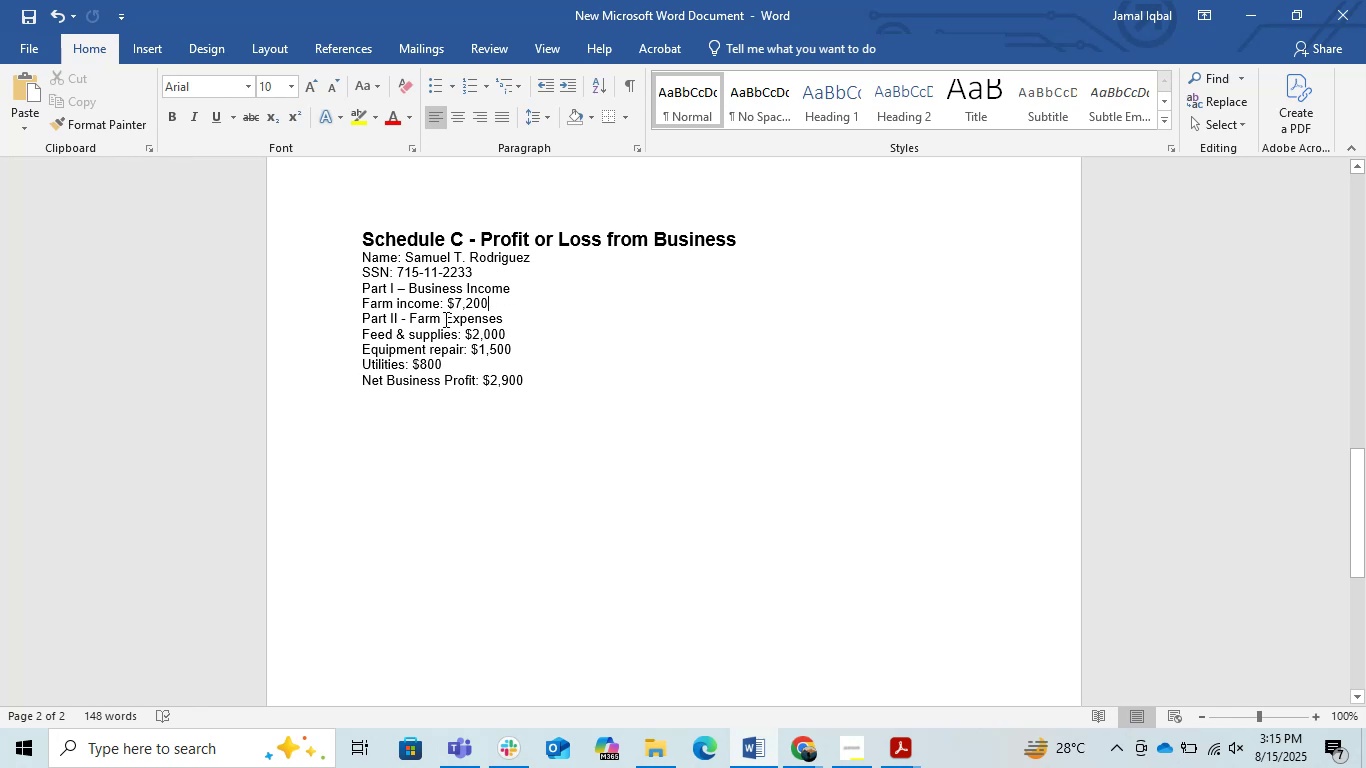 
left_click([441, 319])
 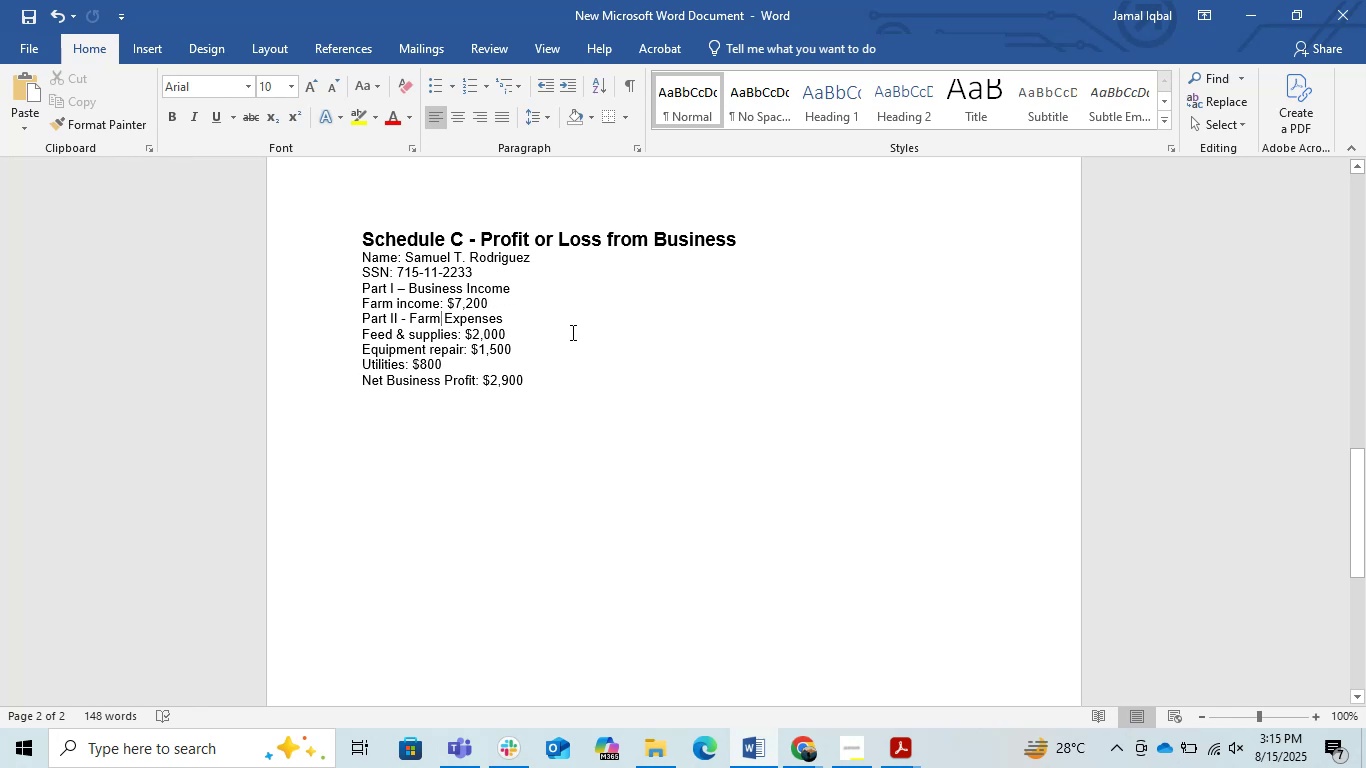 
key(Backspace)
 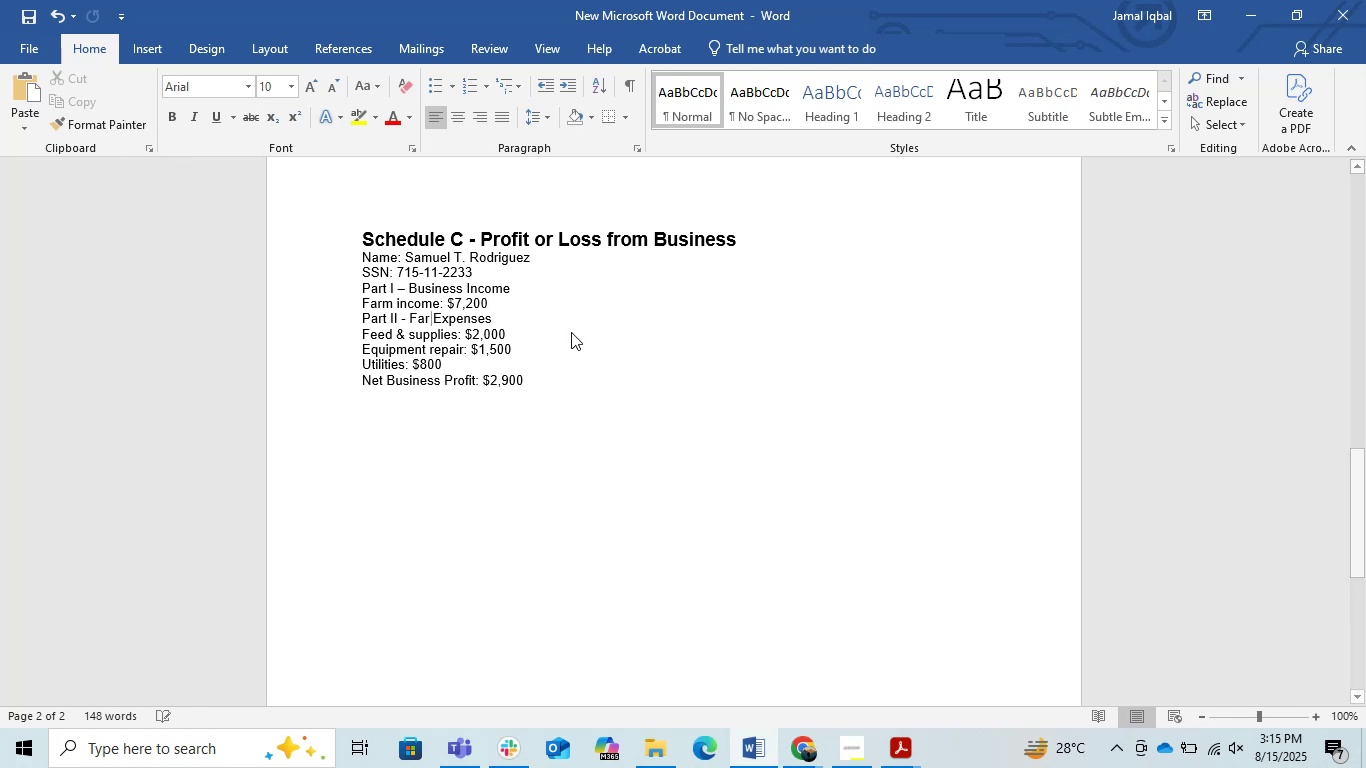 
key(Backspace)
 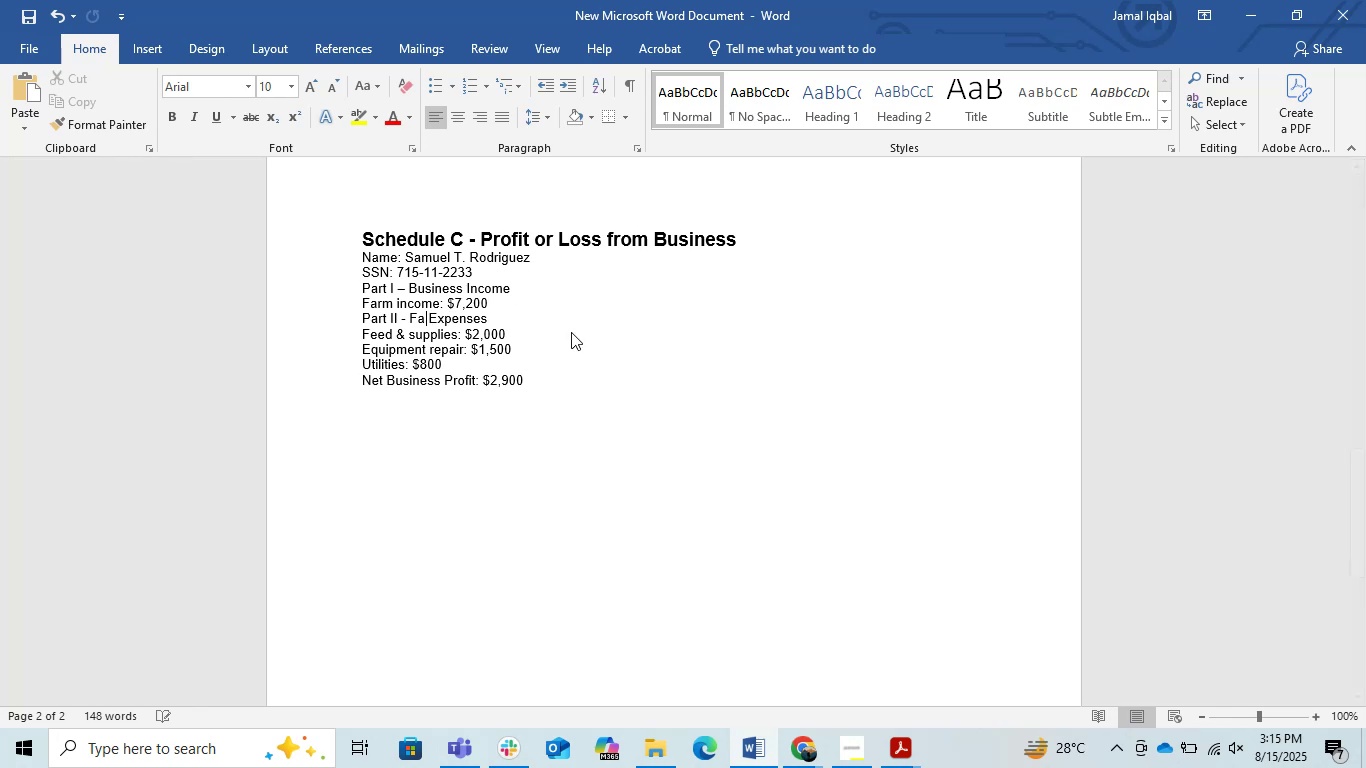 
key(Backspace)
 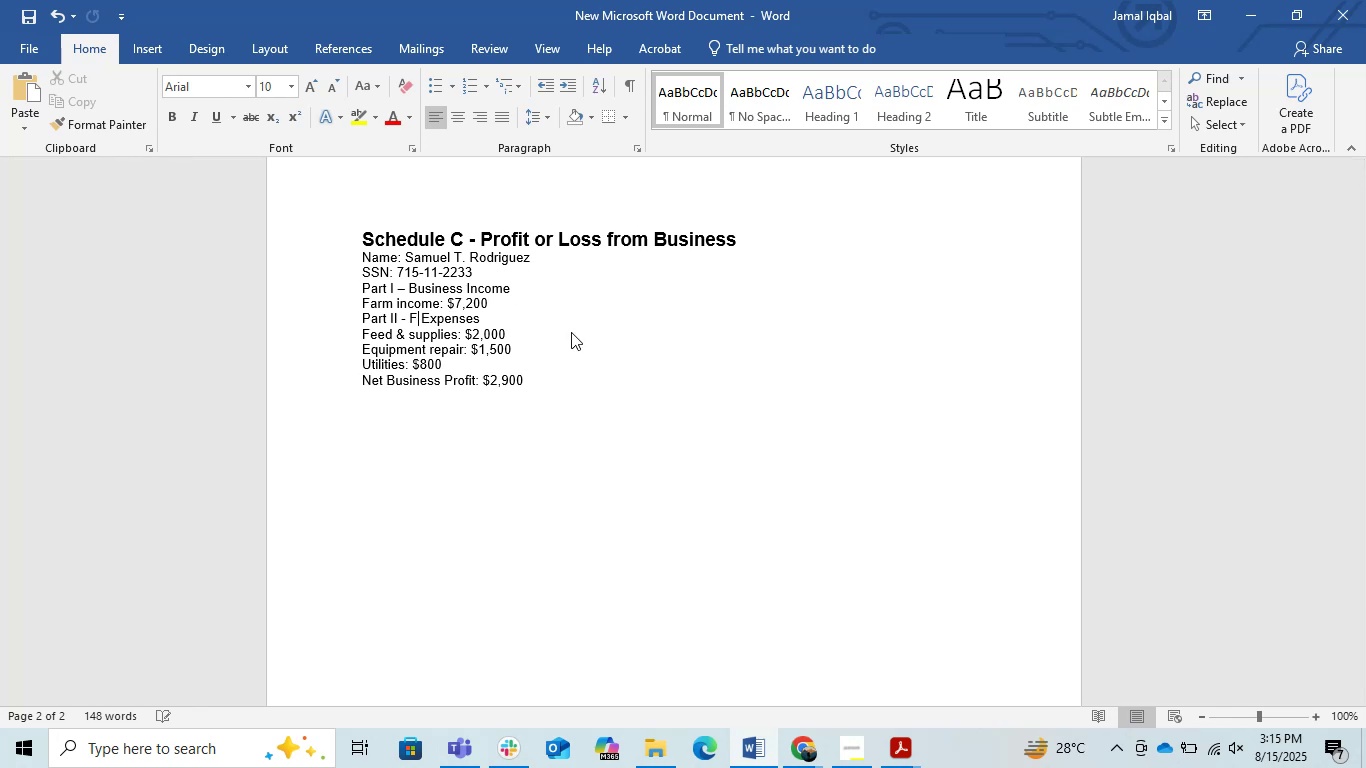 
key(Backspace)
 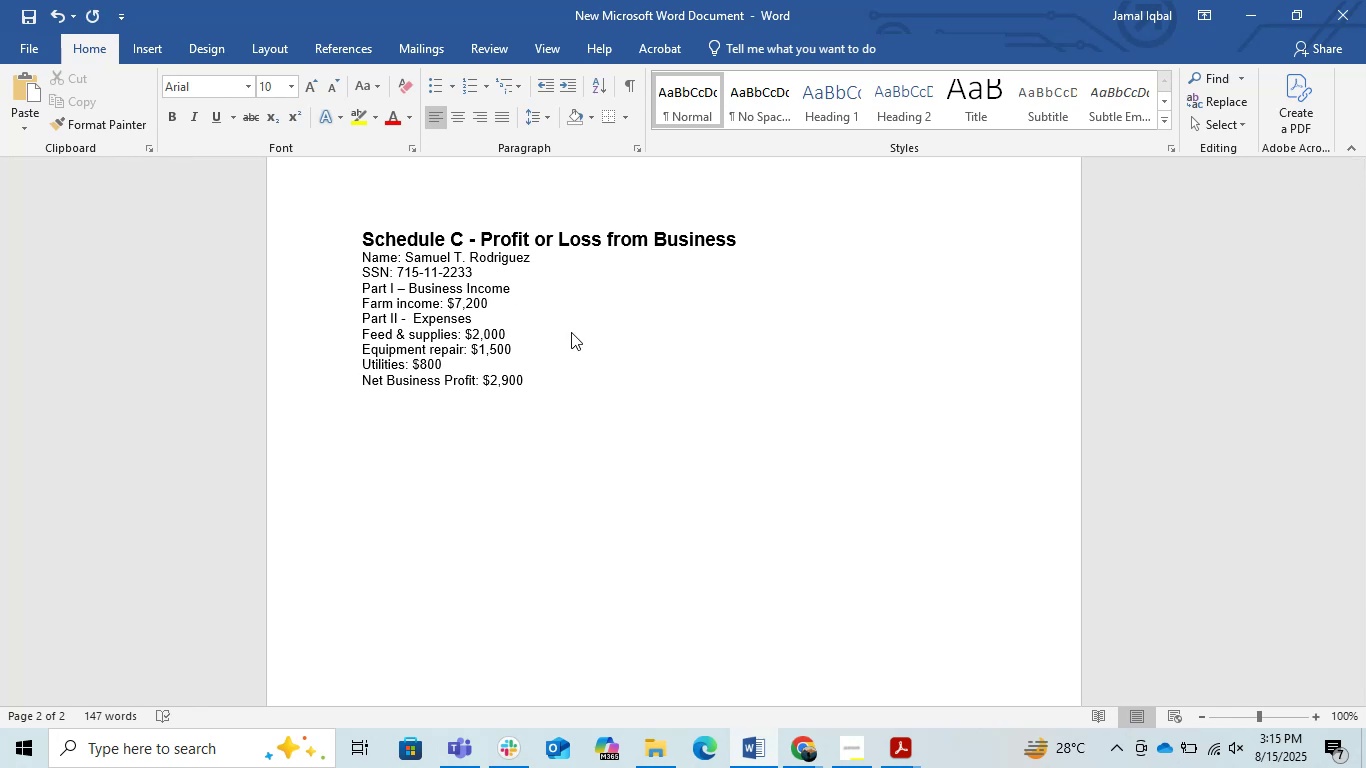 
key(Shift+E)
 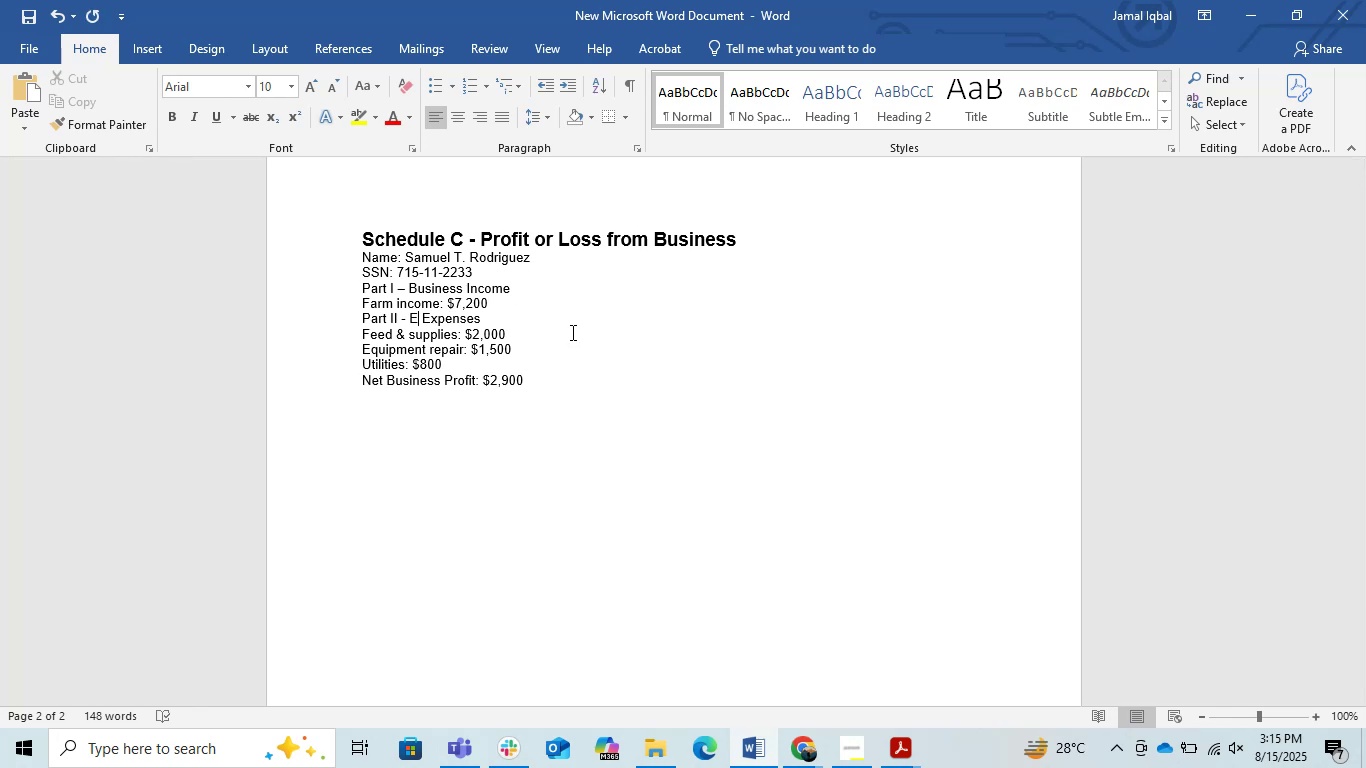 
key(Backspace)
 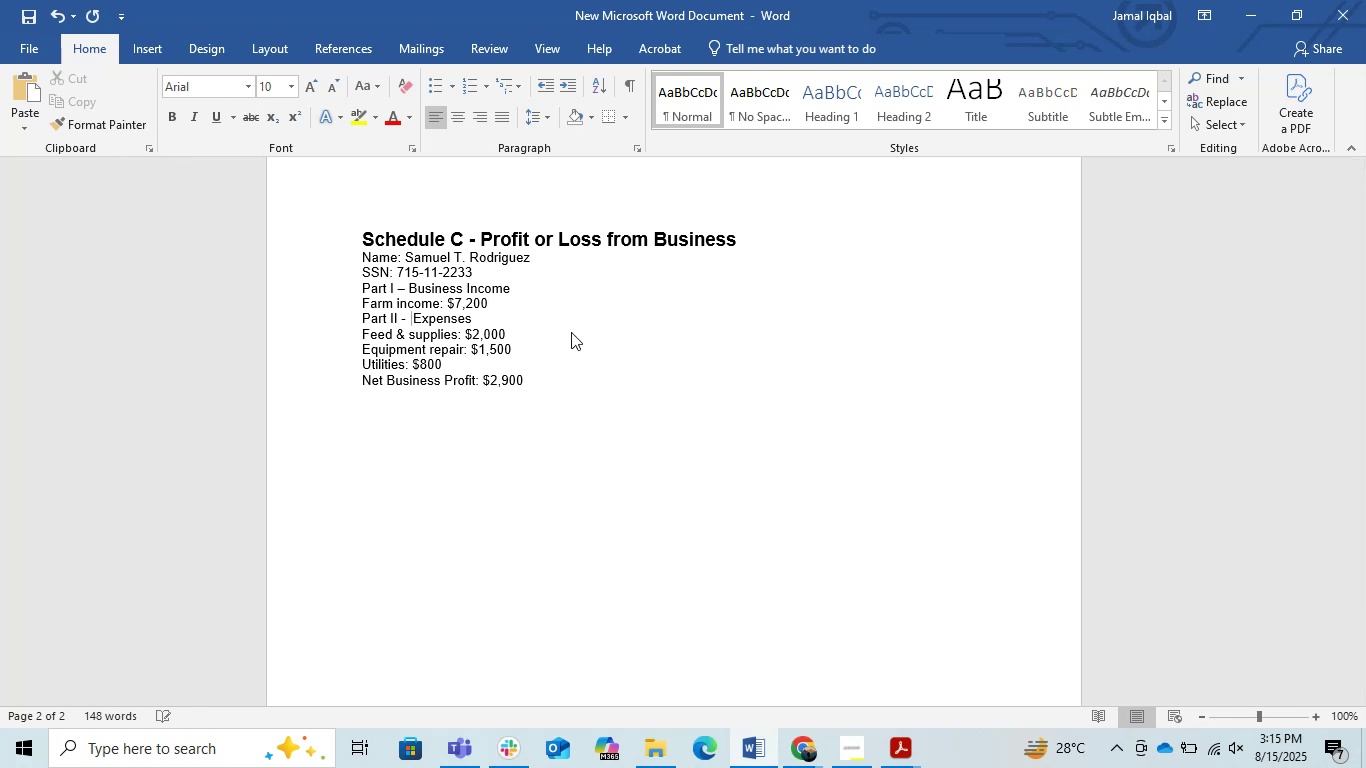 
key(Control+V)
 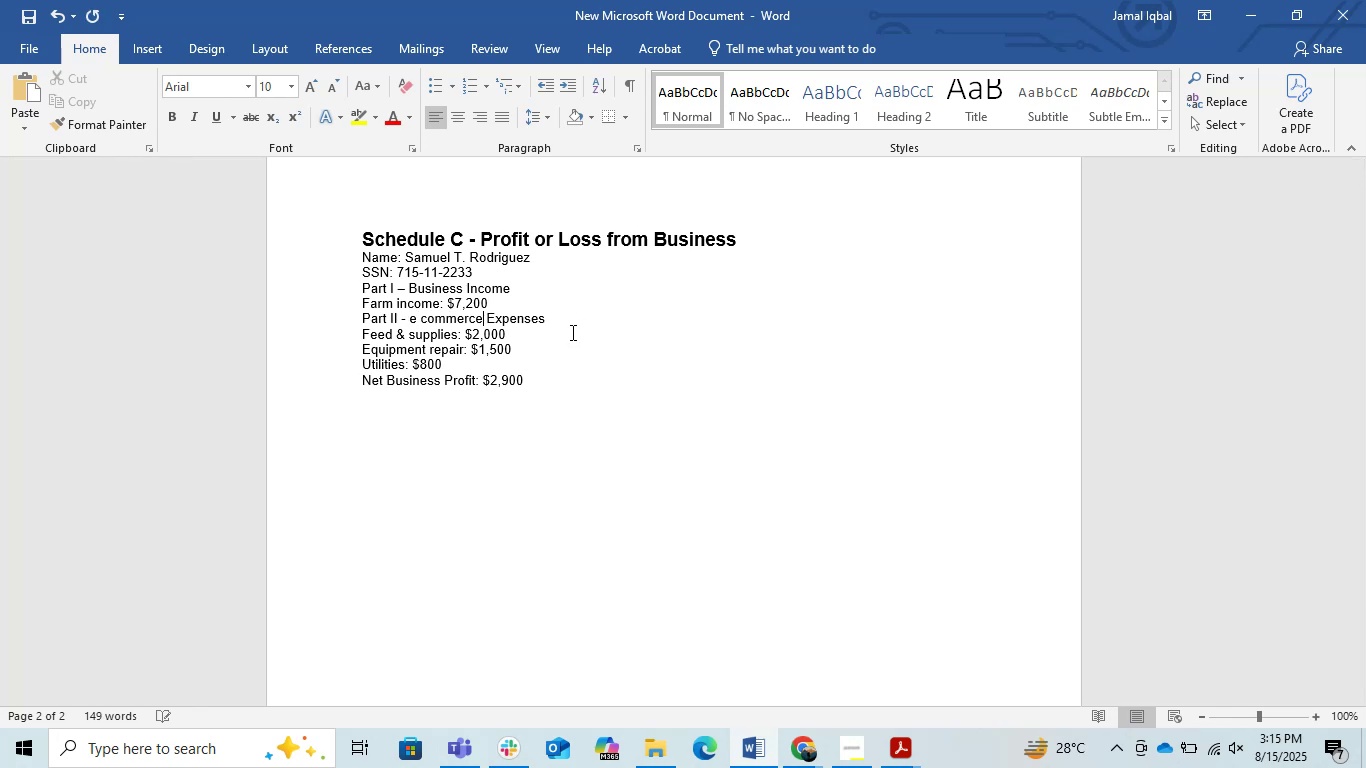 
hold_key(key=ArrowLeft, duration=0.47)
 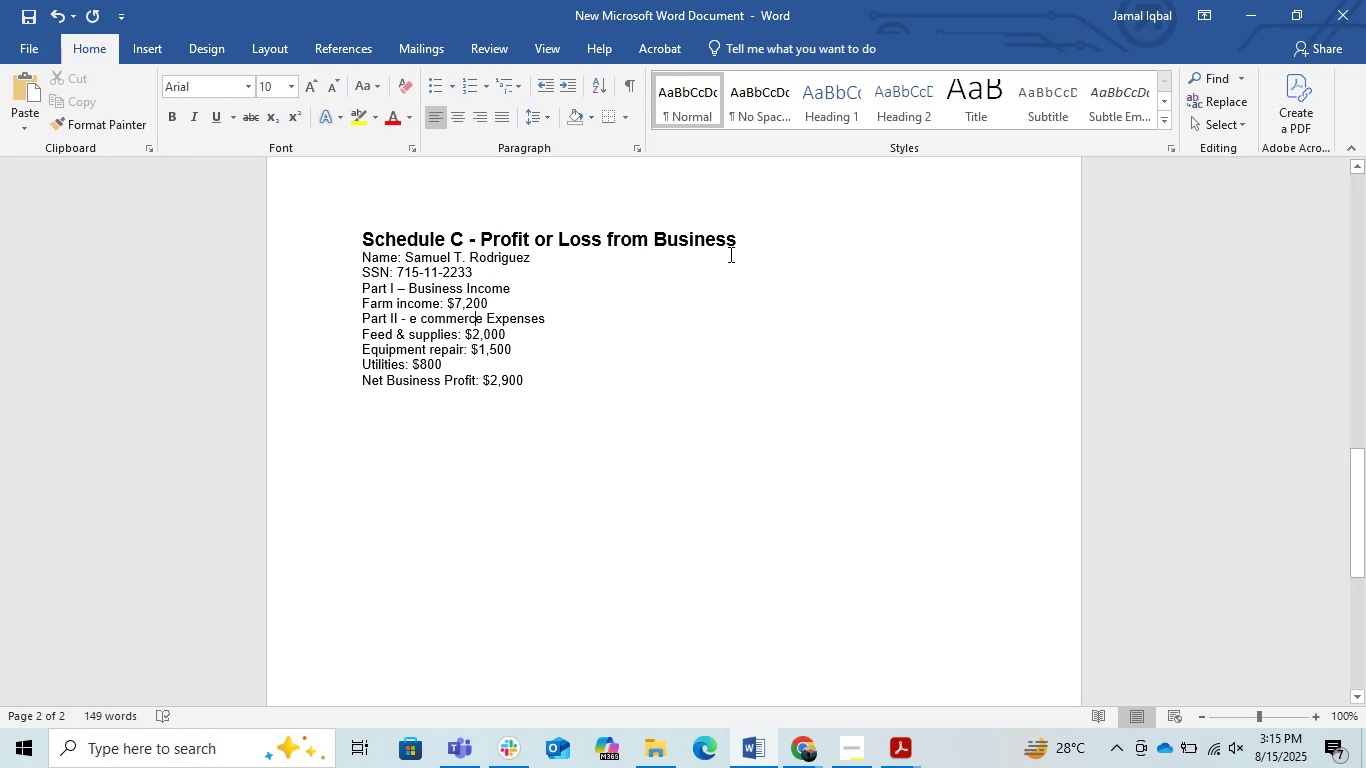 
left_click([737, 239])
 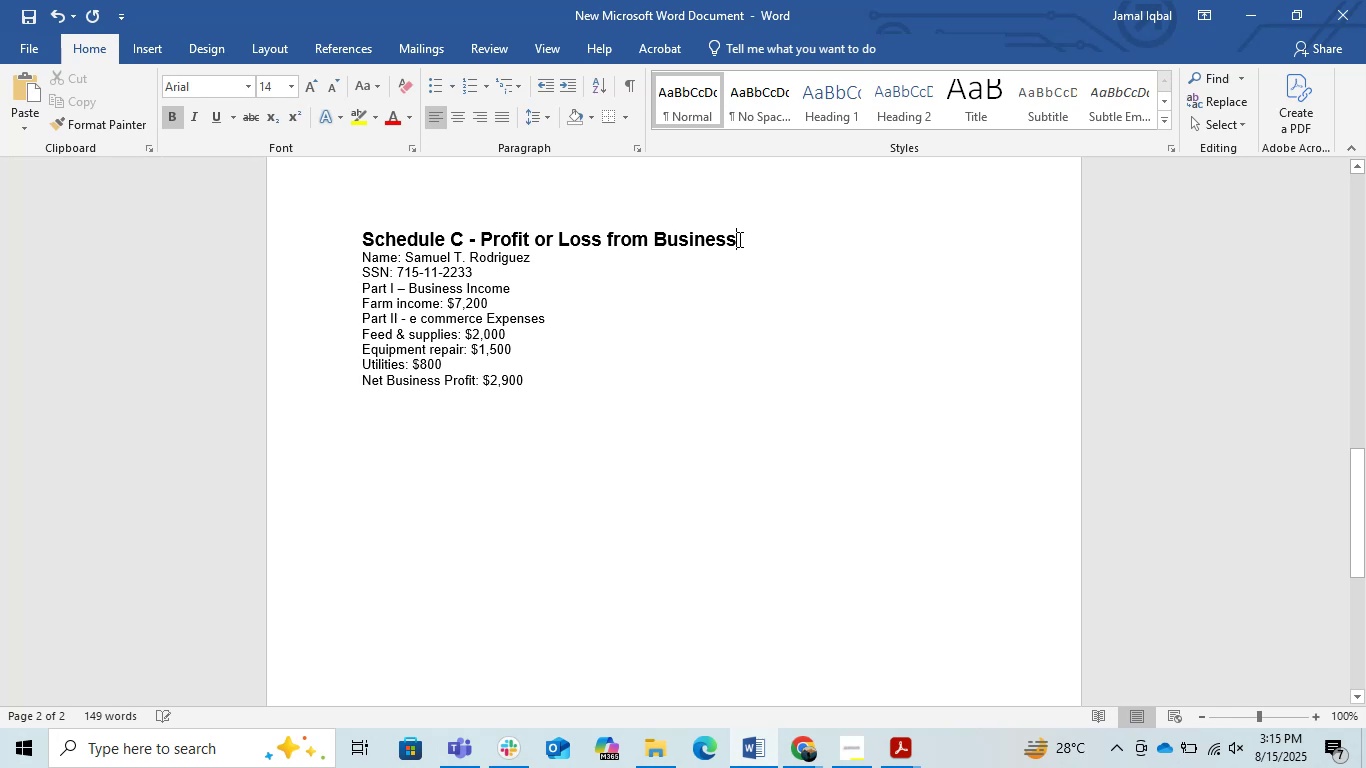 
key(Space)
 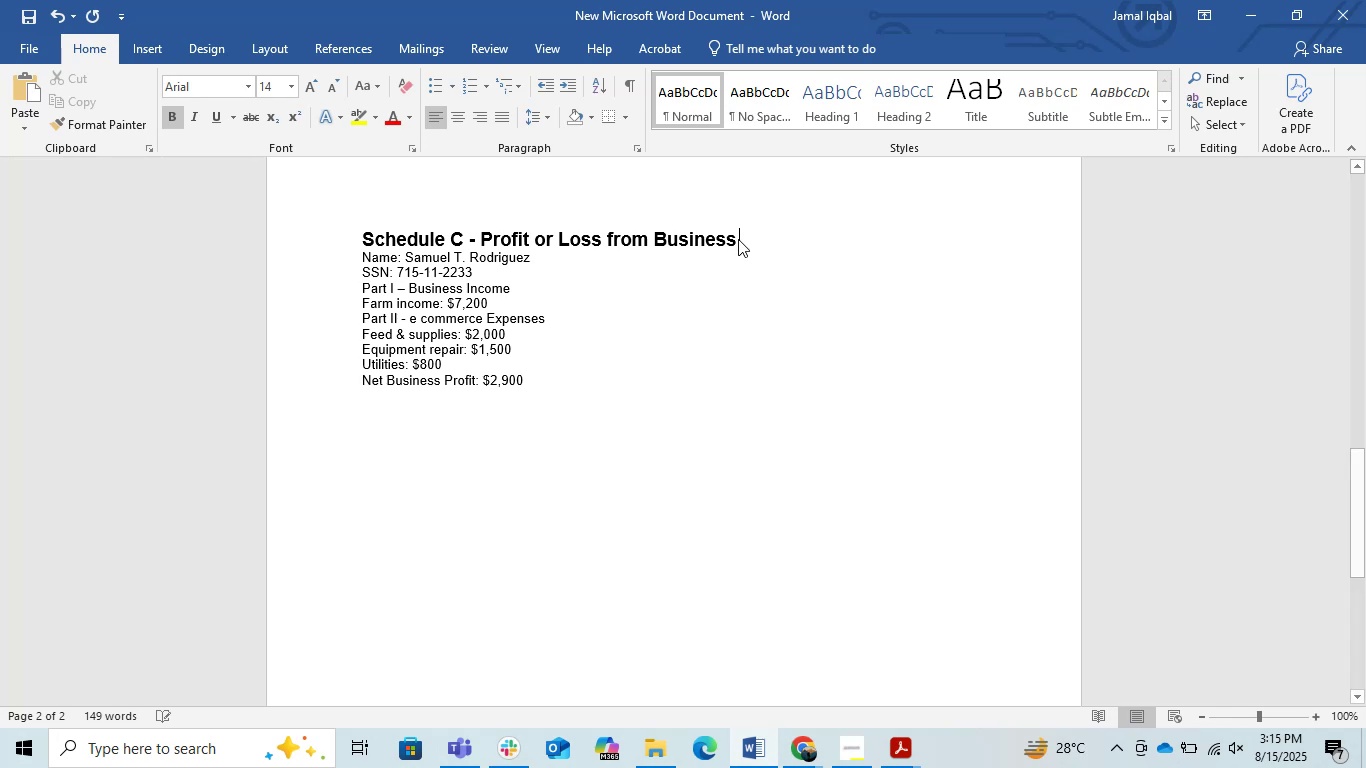 
key(Control+V)
 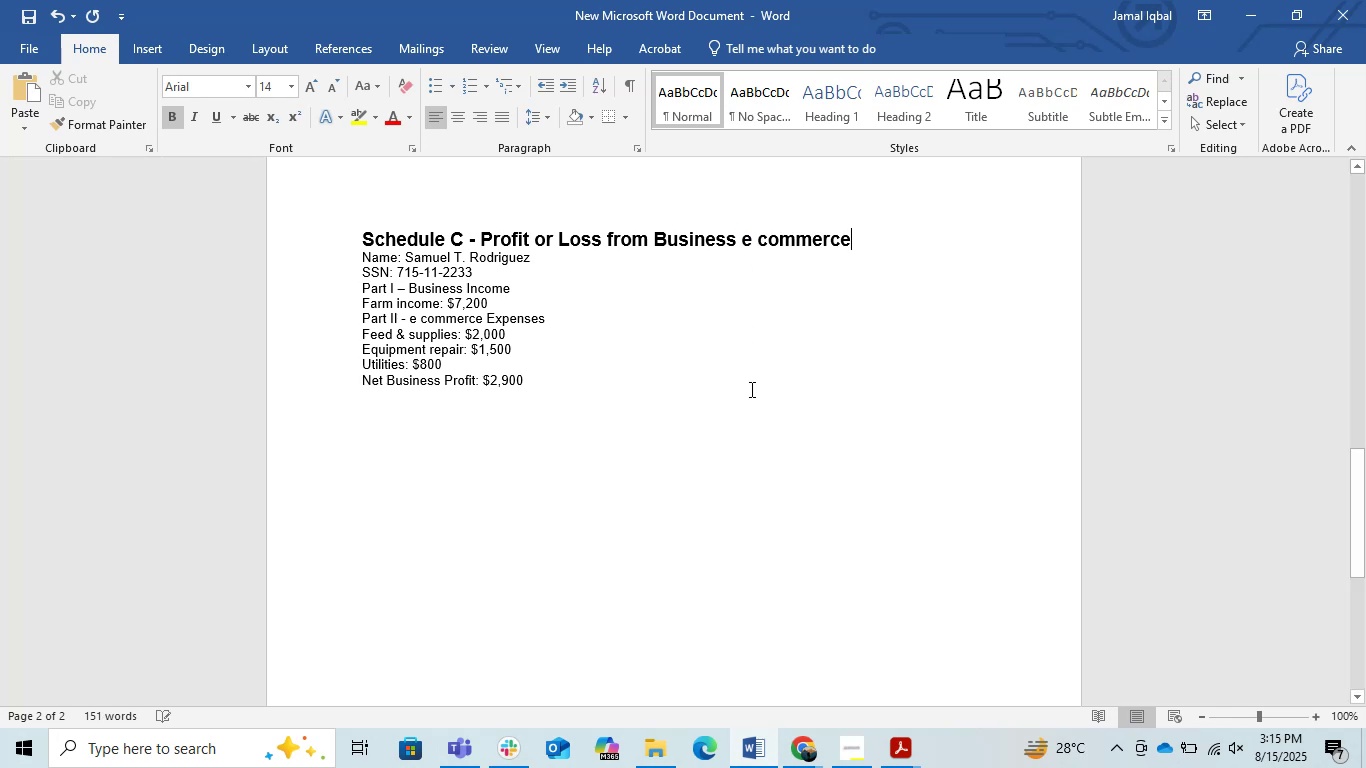 
left_click([729, 474])
 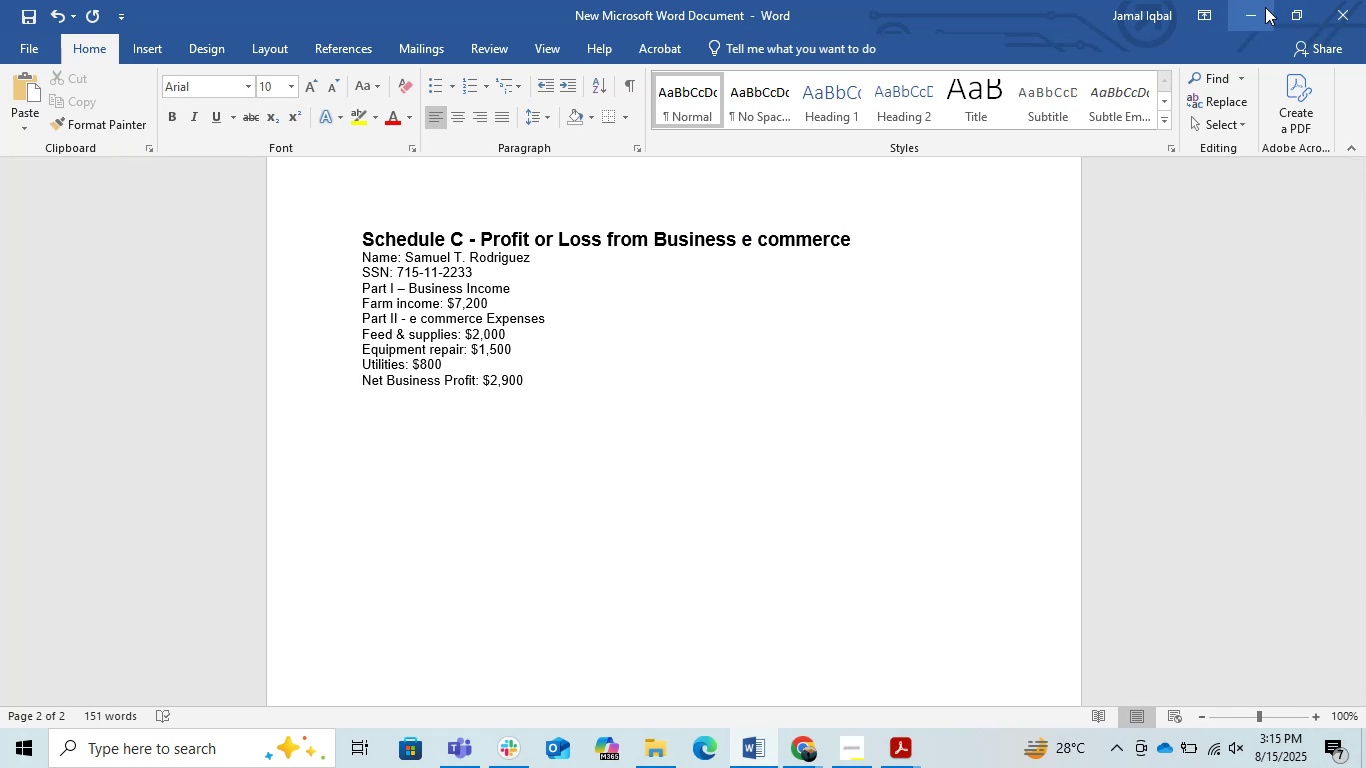 
left_click([1259, 7])
 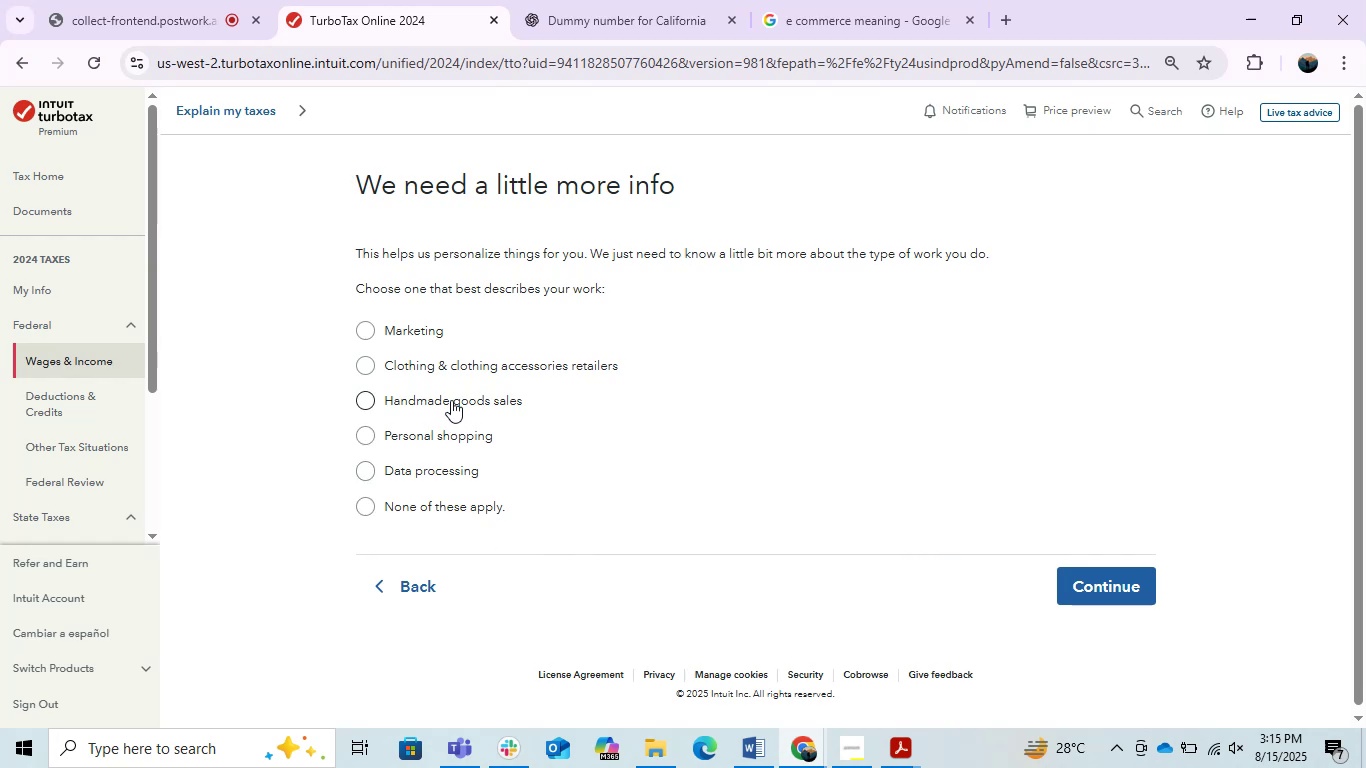 
wait(11.2)
 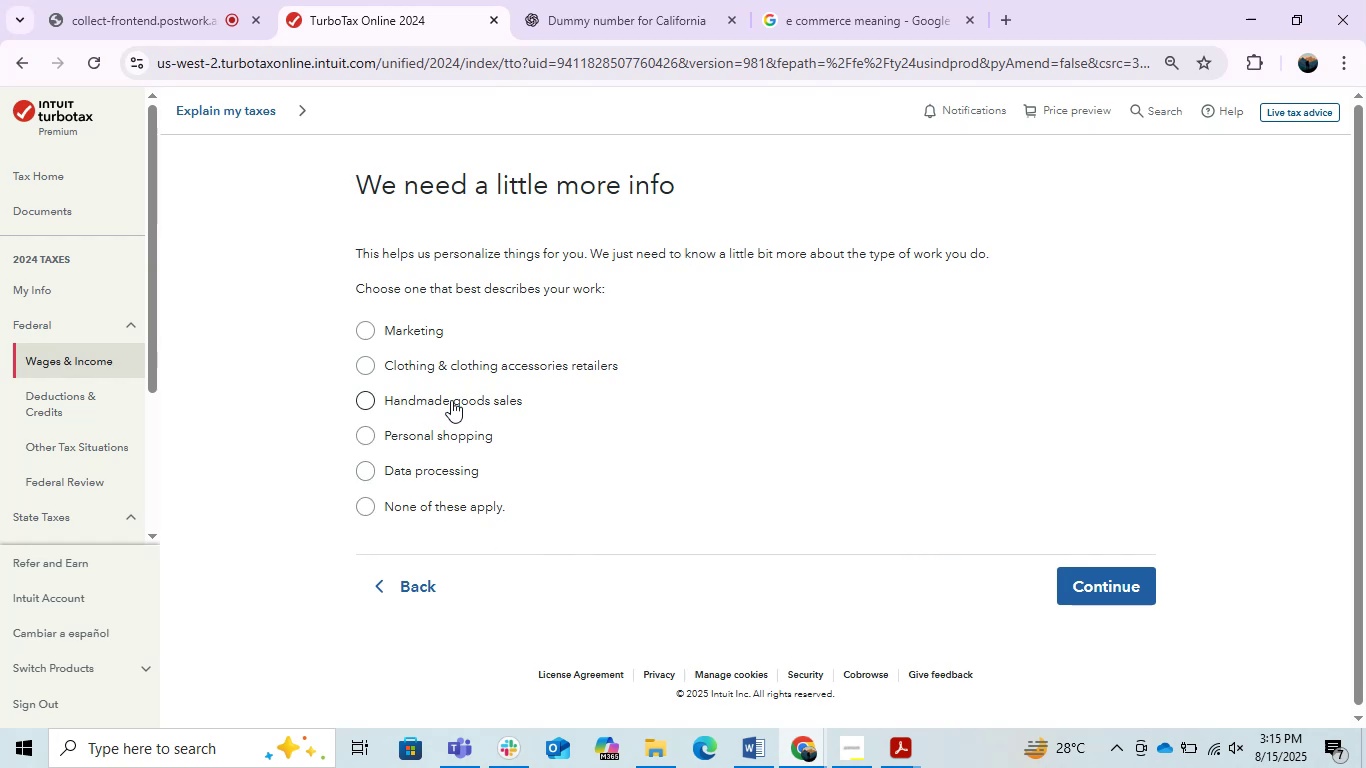 
left_click([491, 369])
 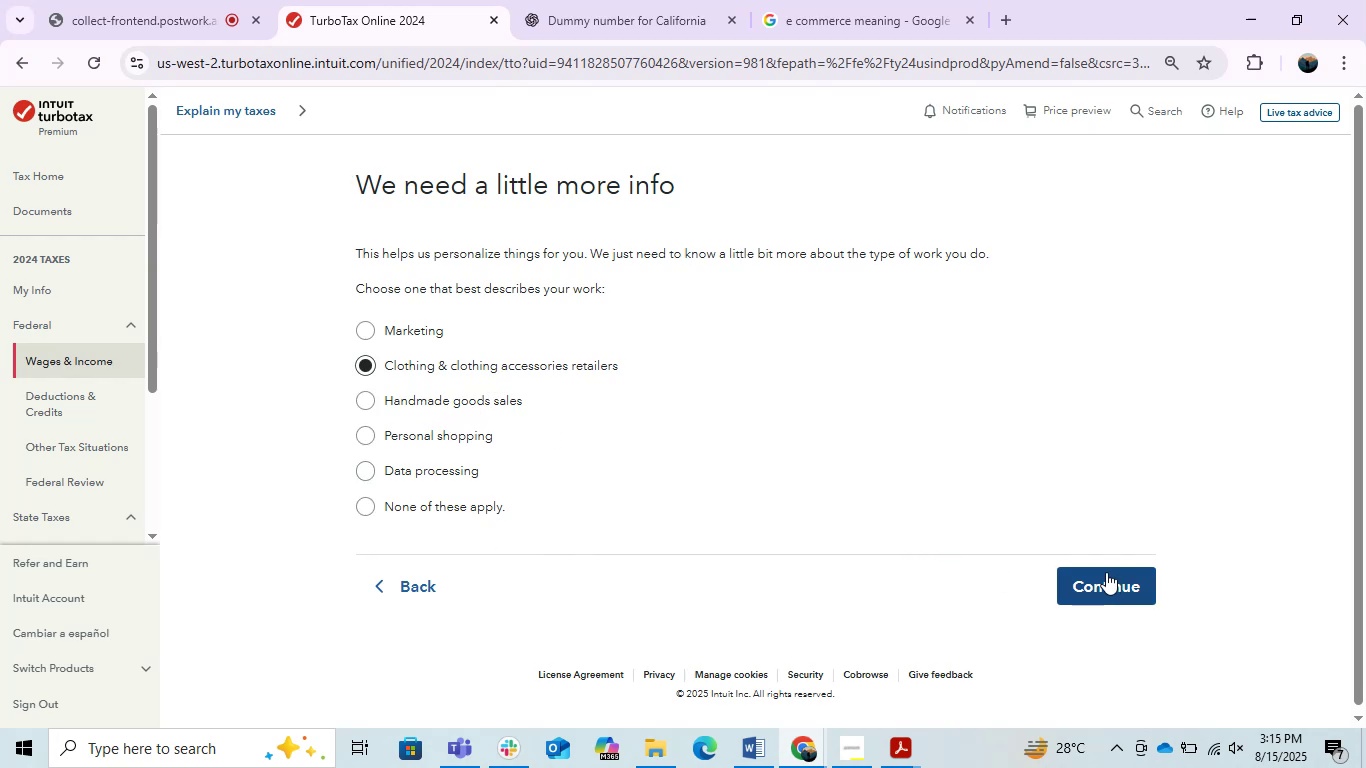 
left_click([1105, 573])
 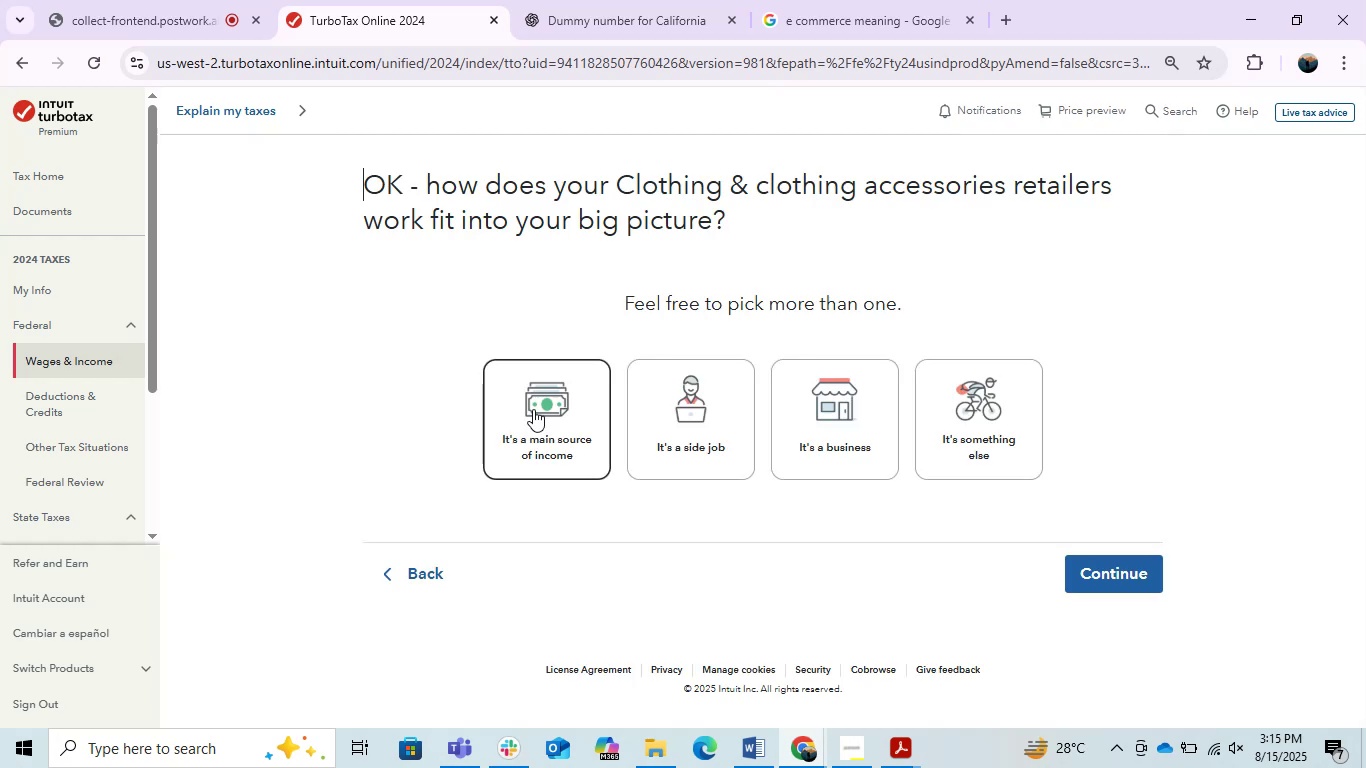 
left_click([602, 557])
 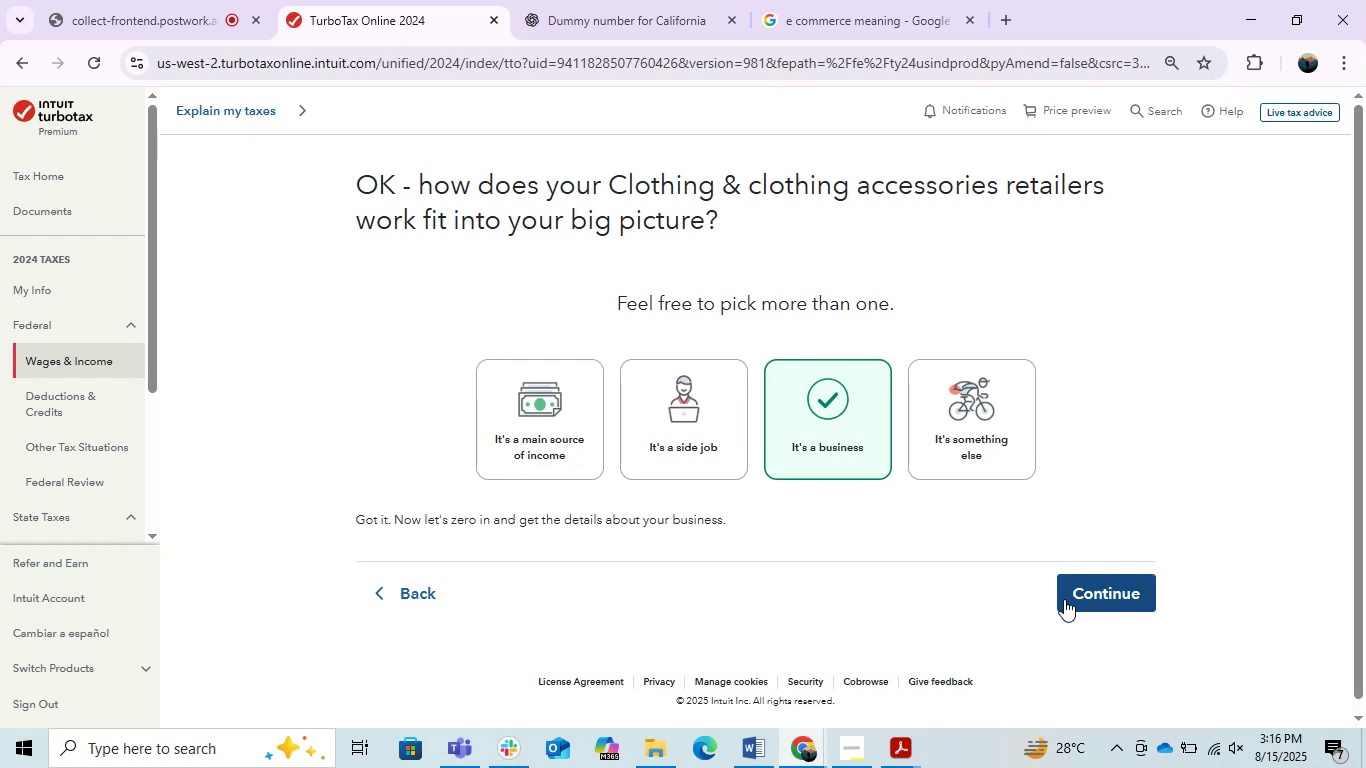 
wait(20.34)
 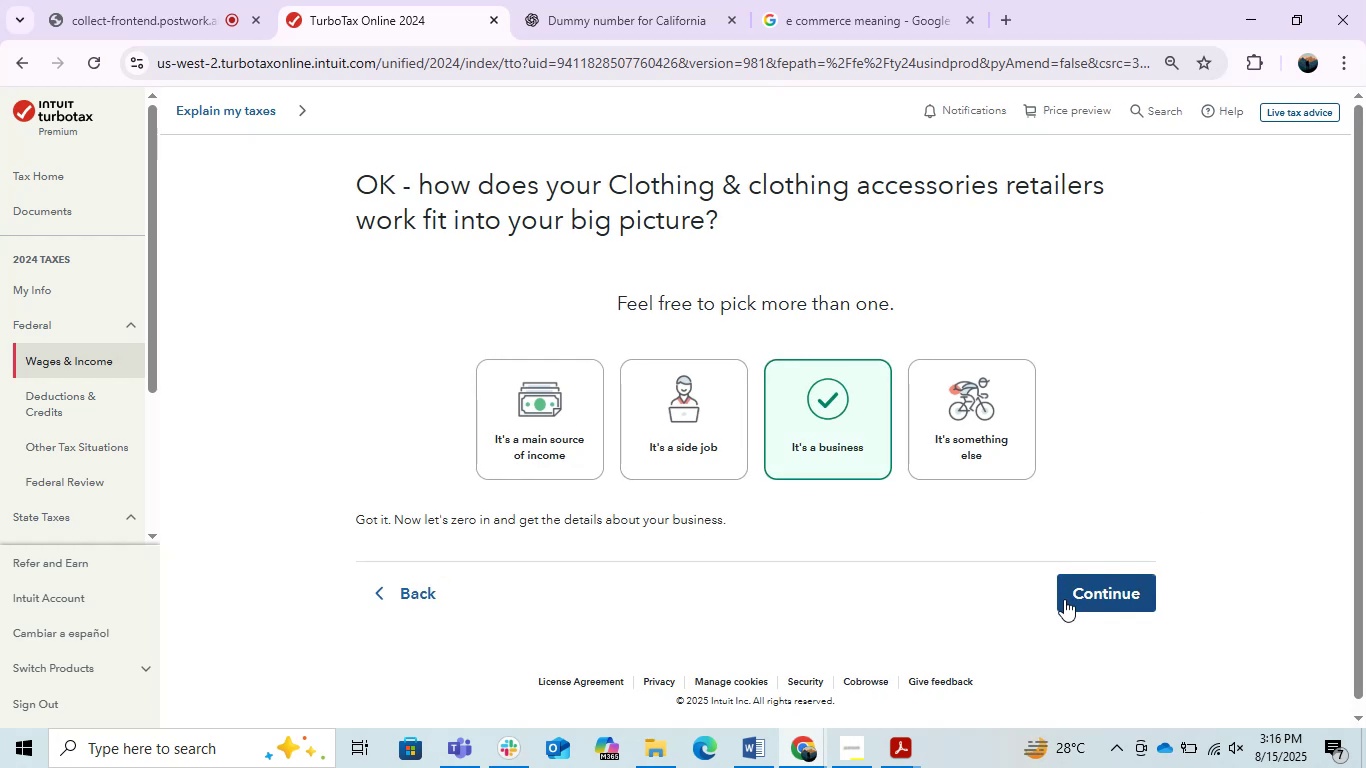 
left_click([1075, 581])
 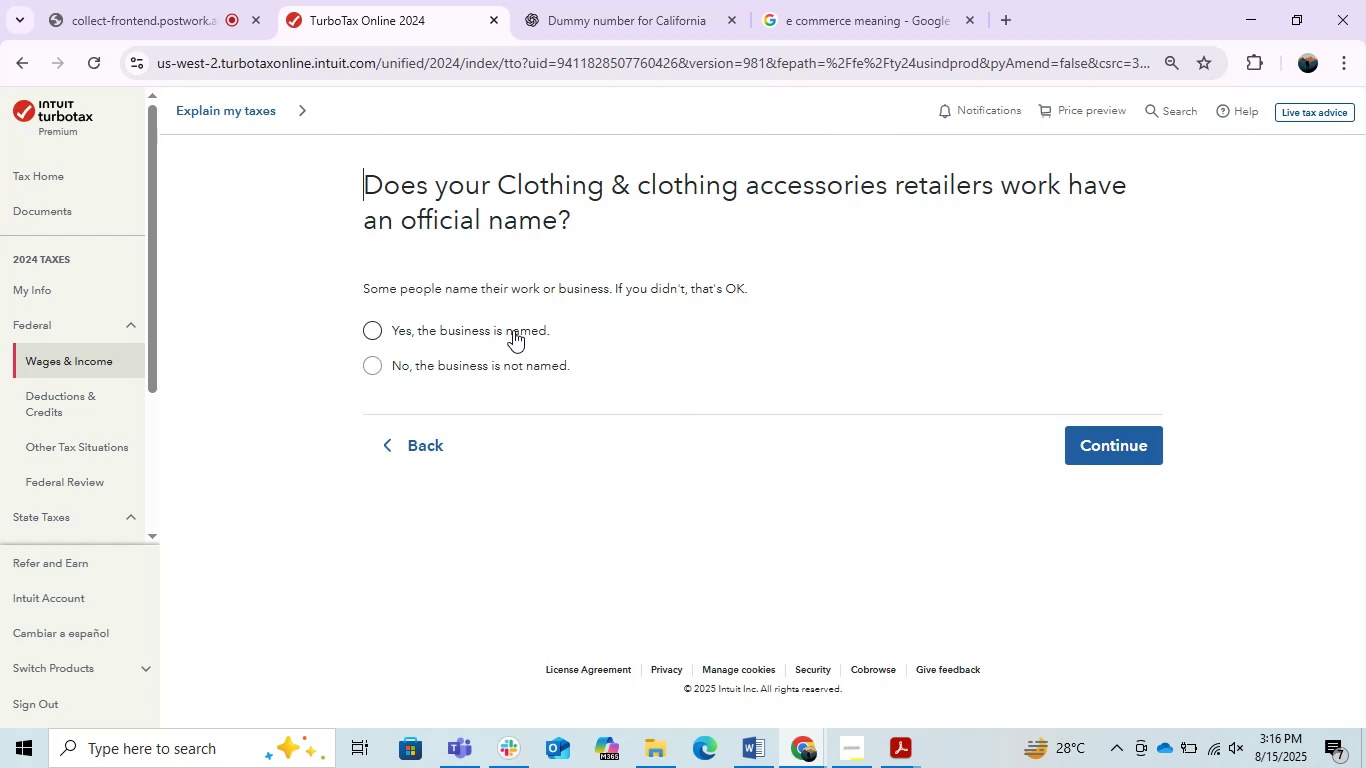 
wait(10.83)
 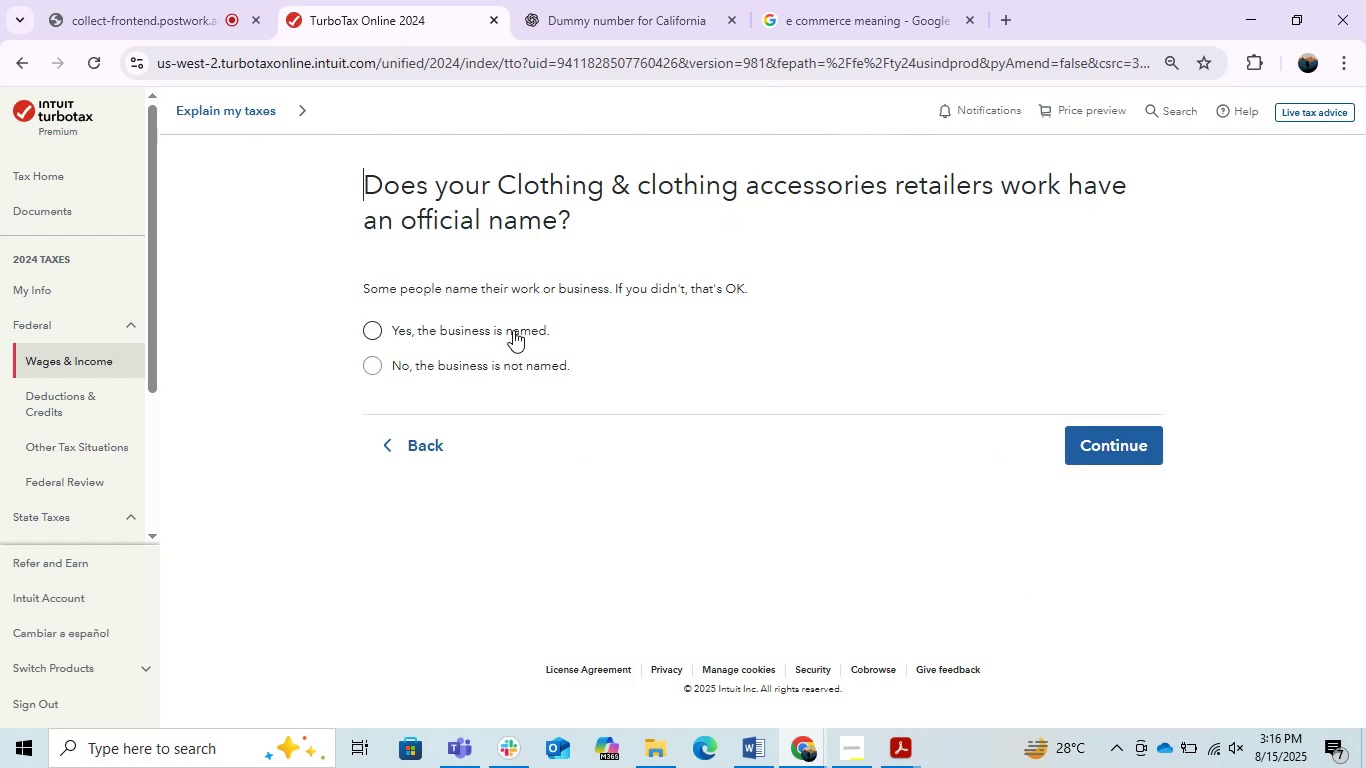 
left_click([913, 744])
 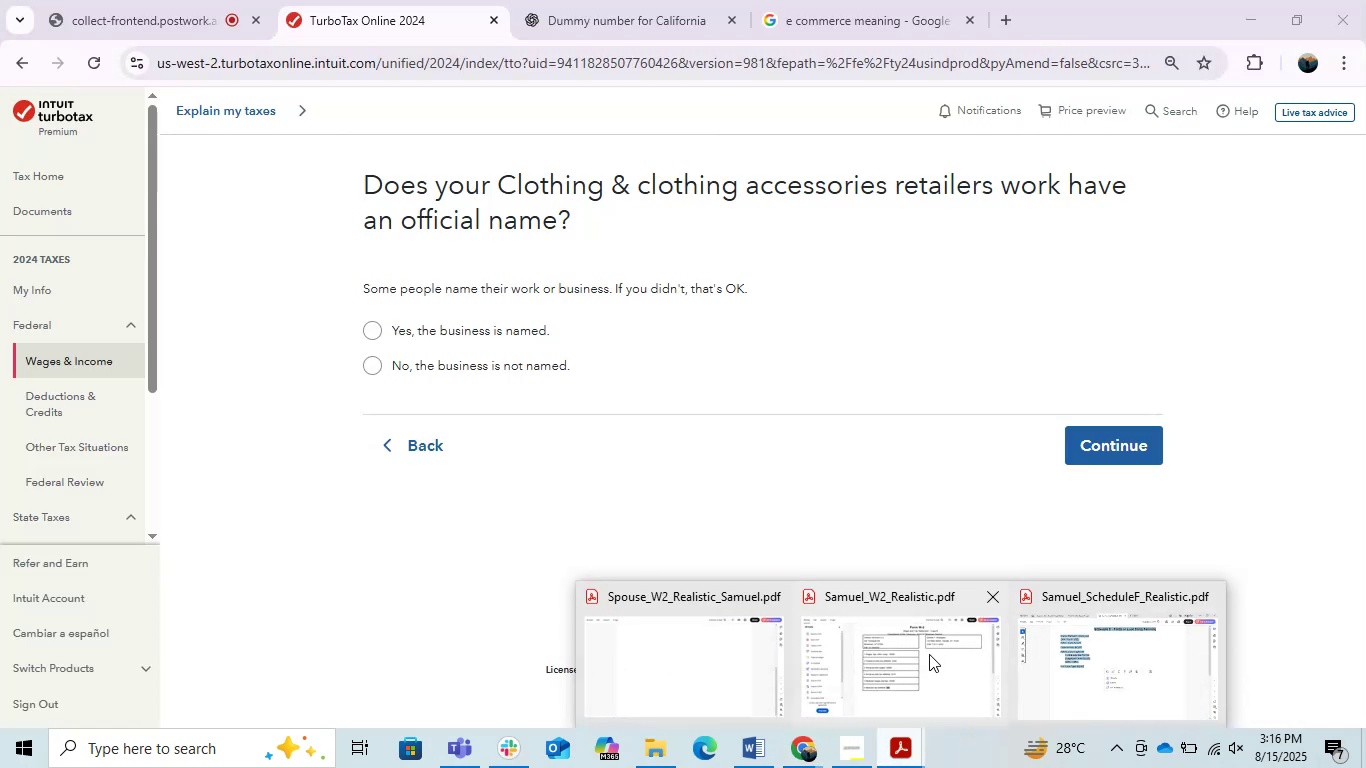 
wait(12.52)
 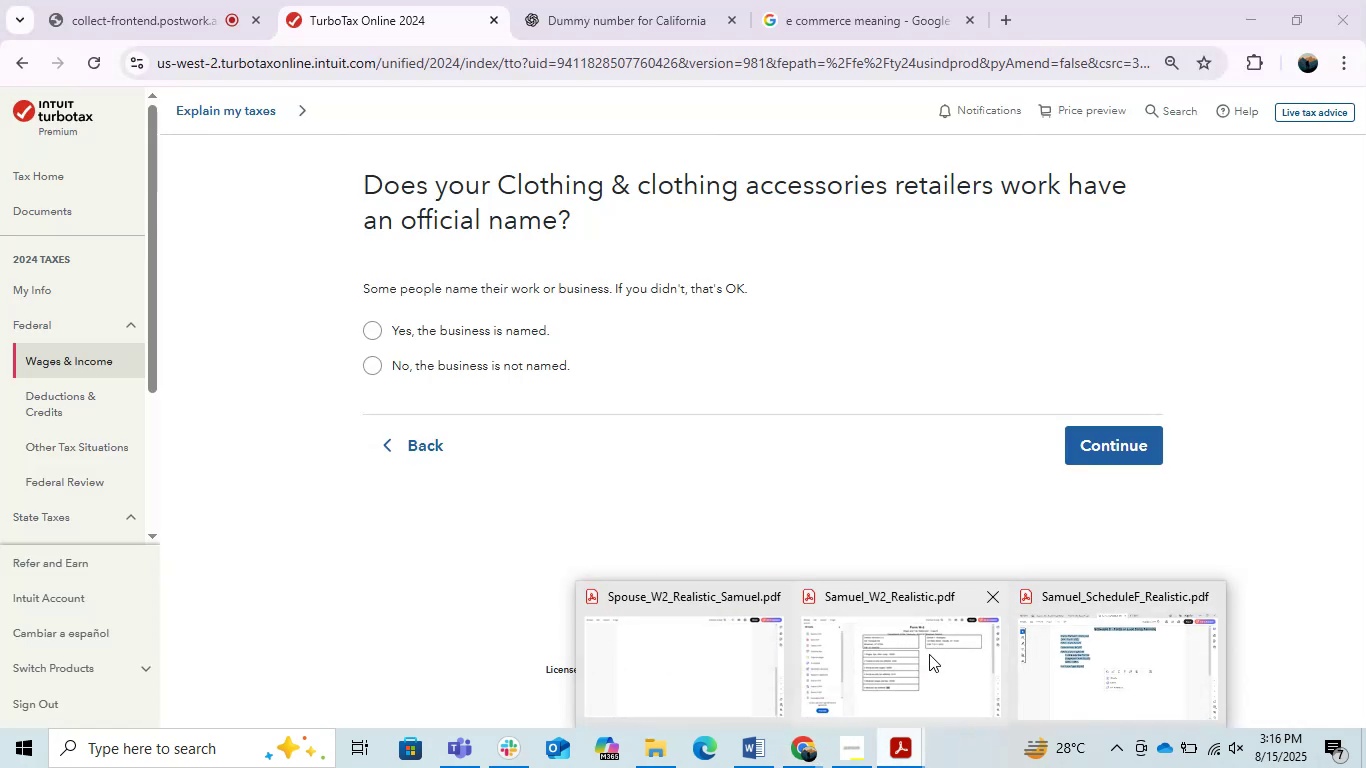 
left_click([796, 742])
 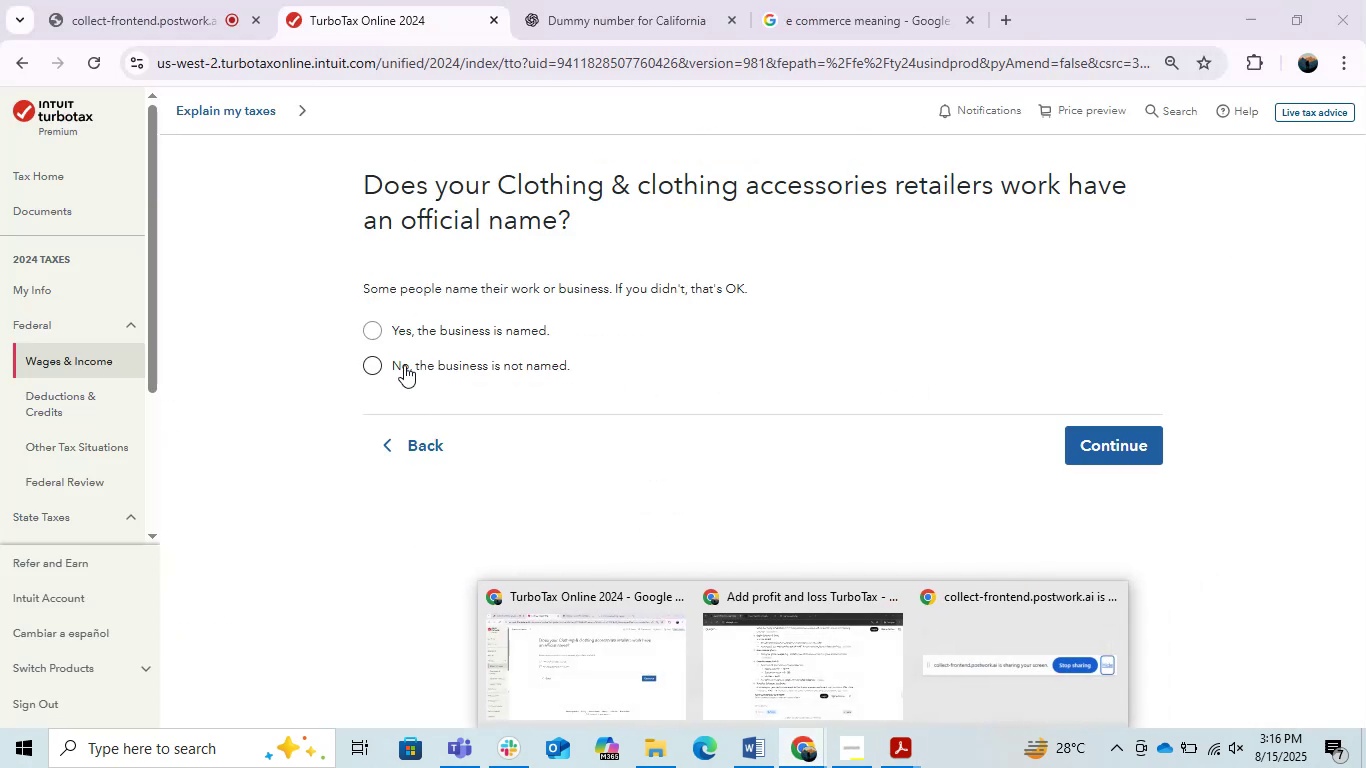 
left_click([423, 365])
 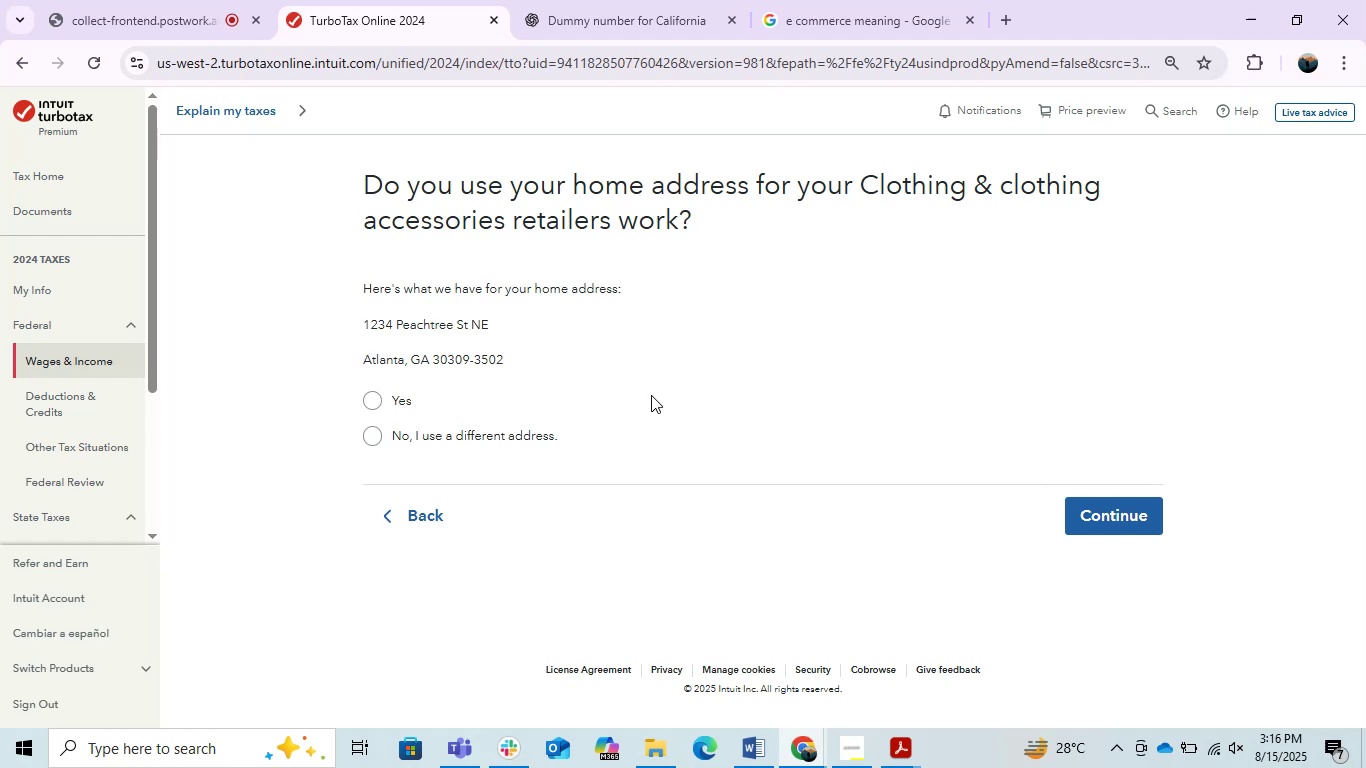 
wait(13.72)
 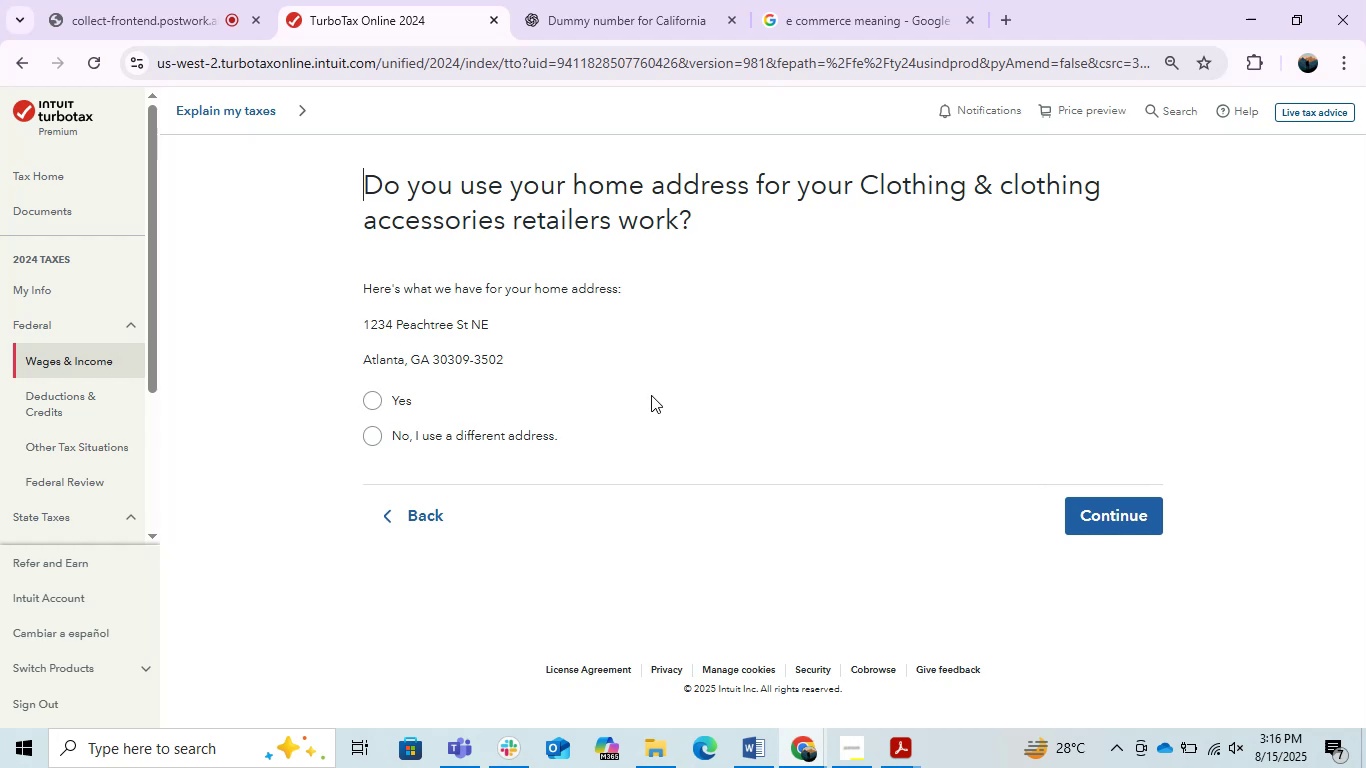 
key(Control+C)
 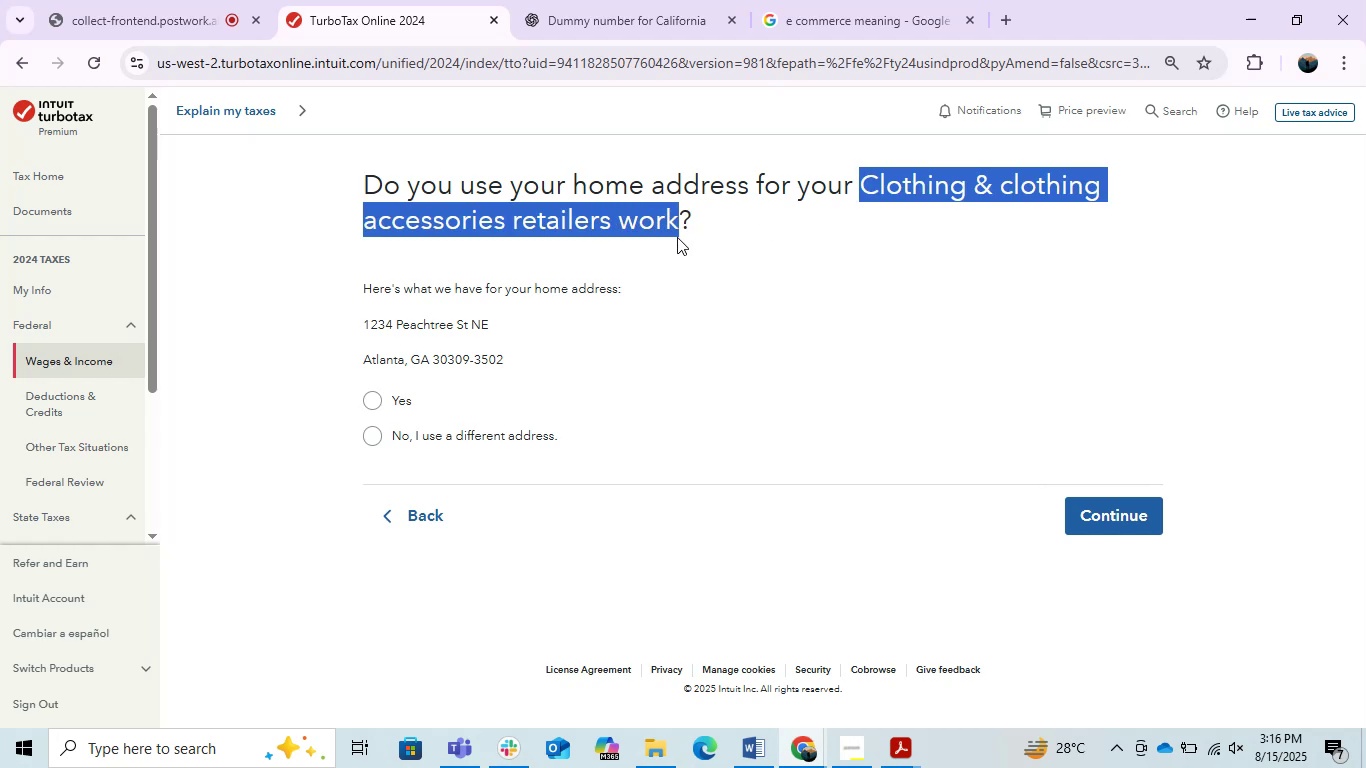 
key(Control+C)
 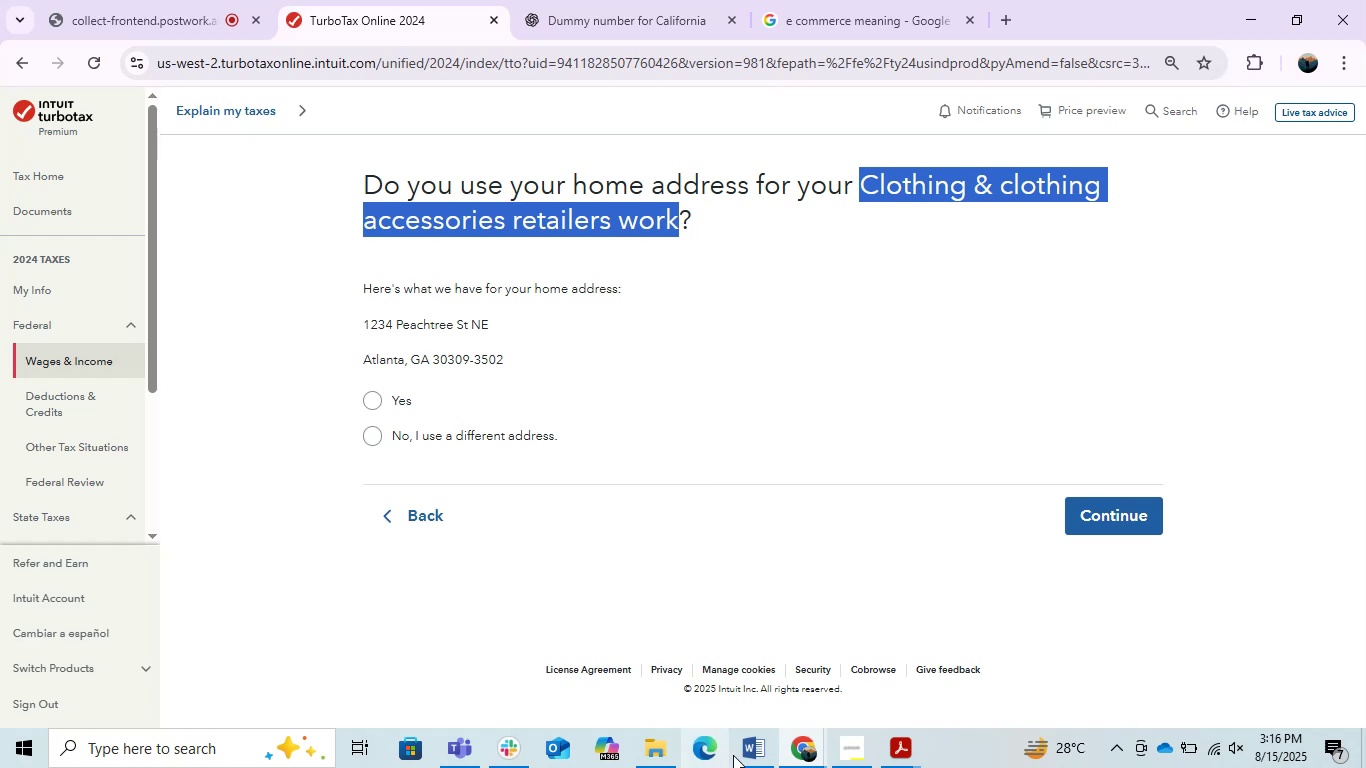 
left_click([745, 755])
 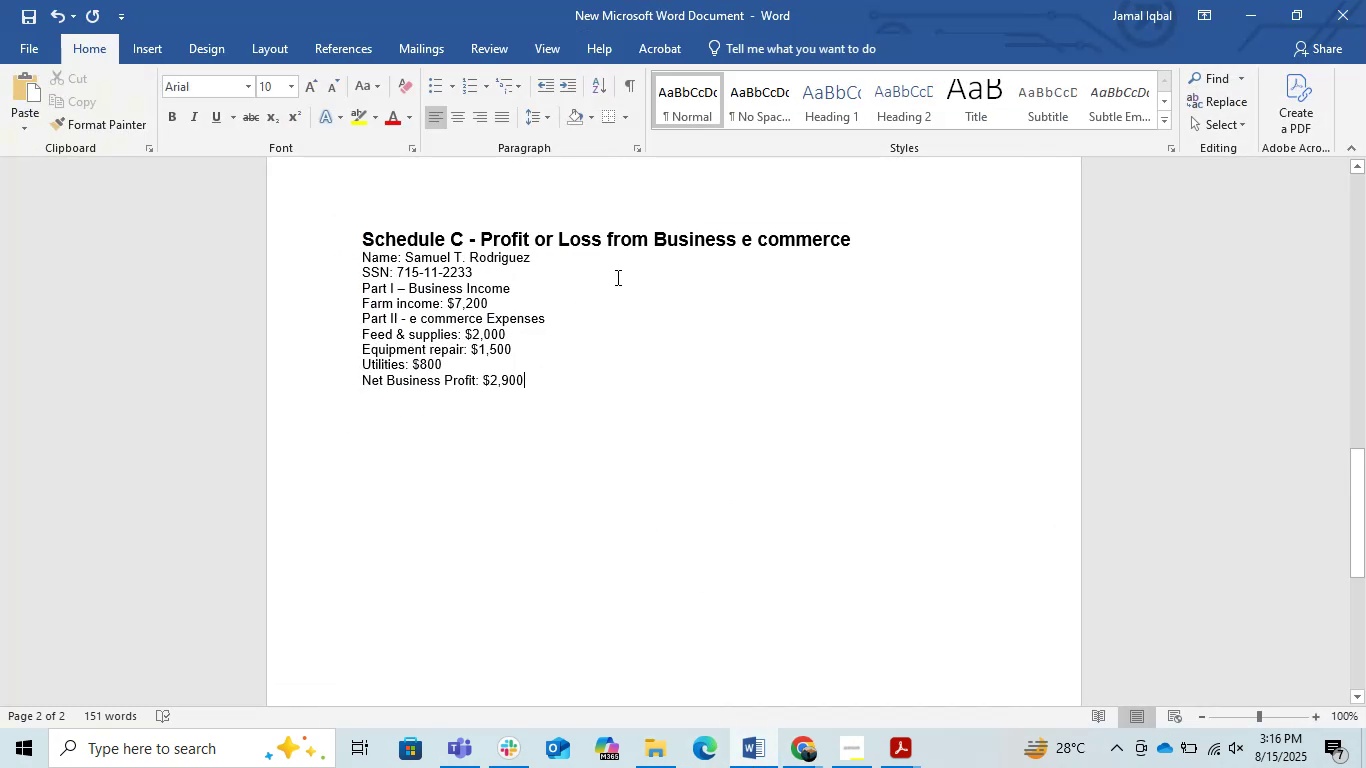 
left_click([914, 232])
 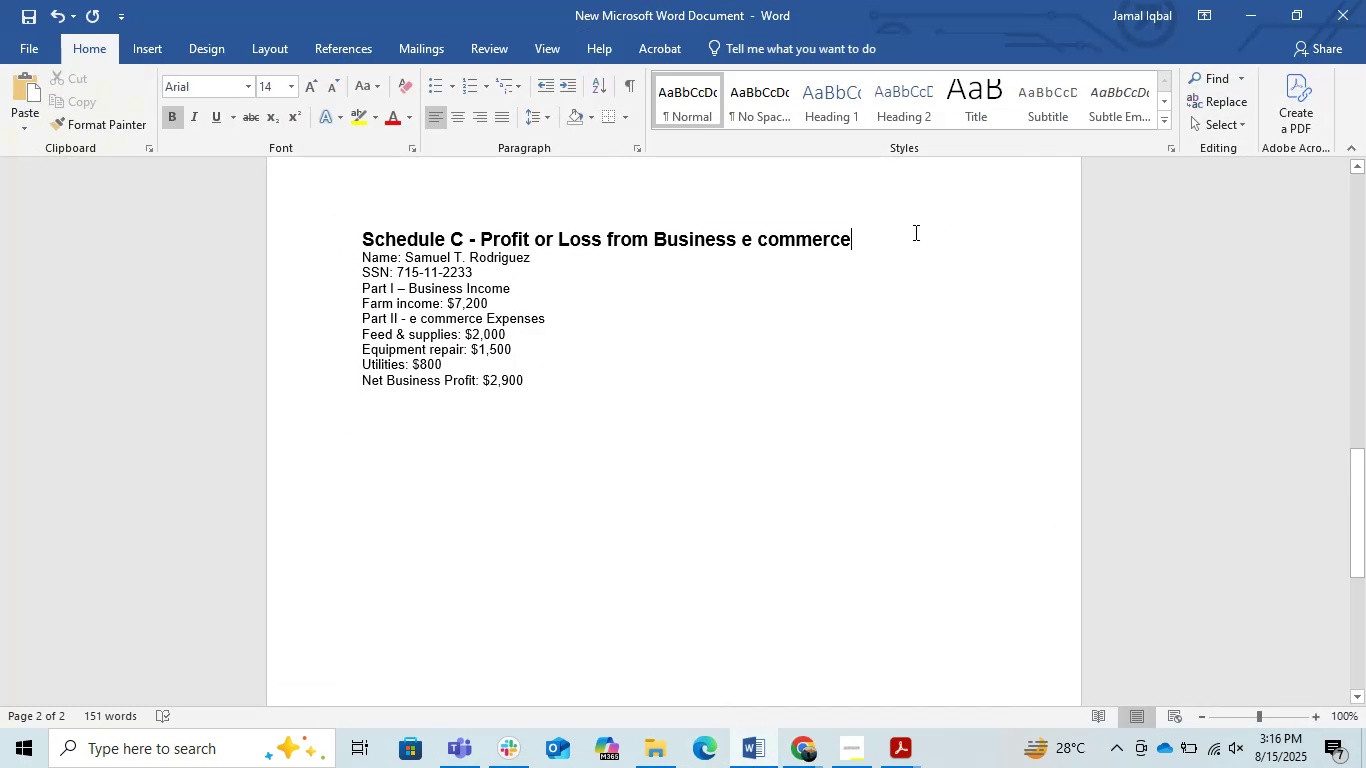 
key(Enter)
 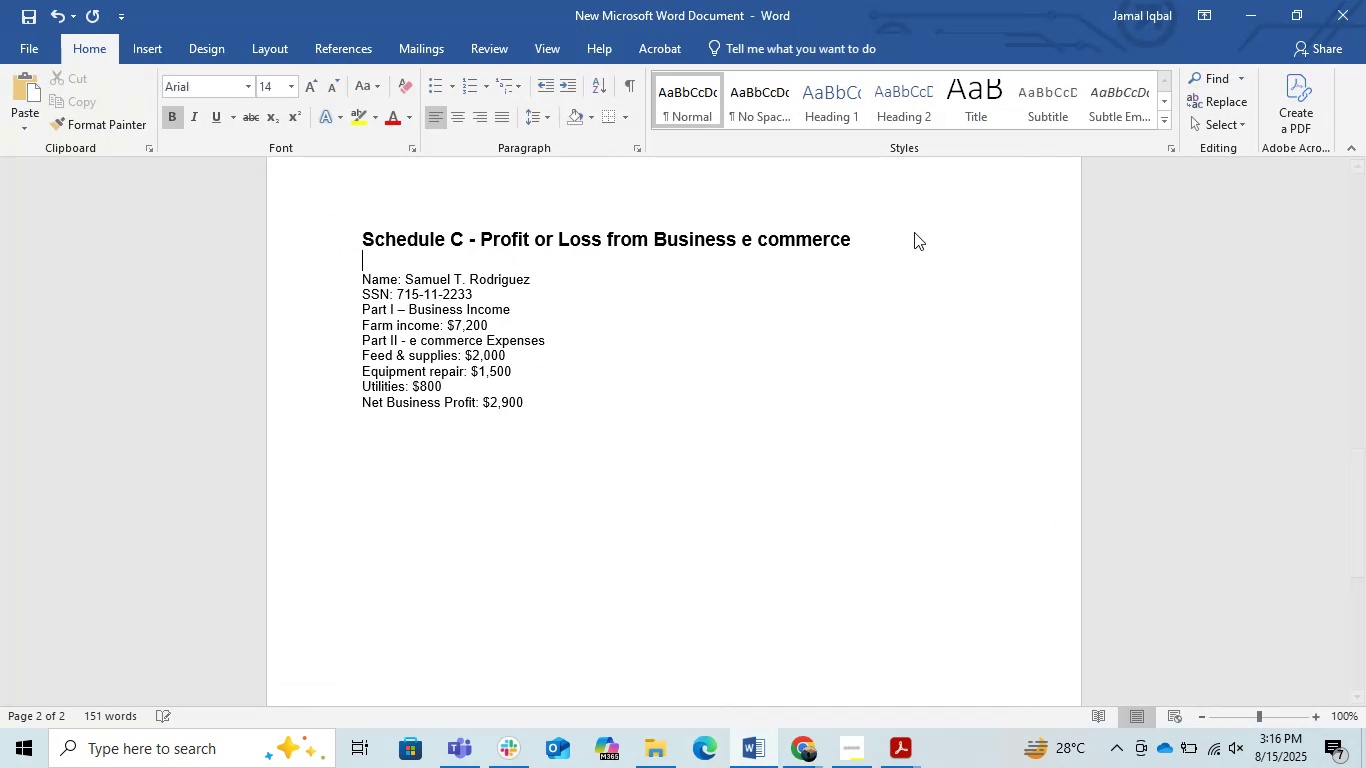 
key(Control+V)
 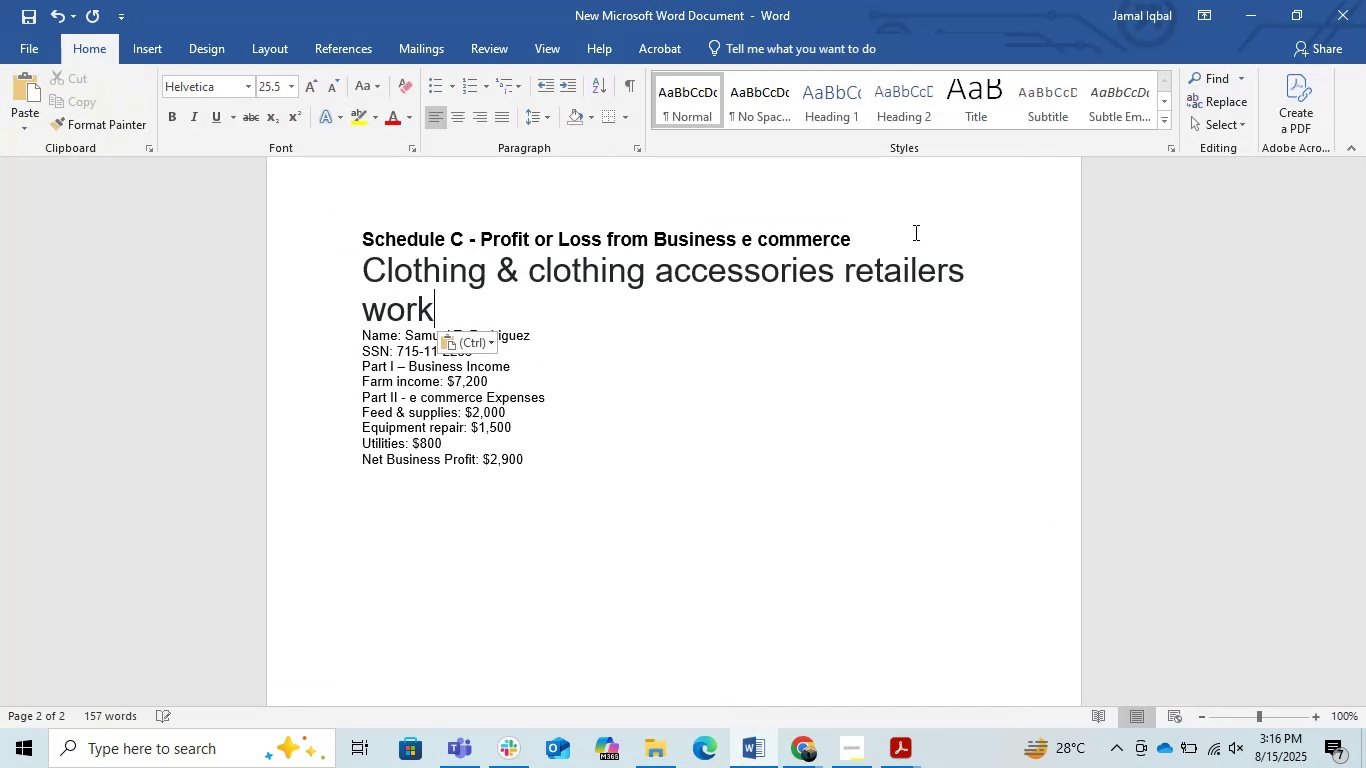 
key(Control+Z)
 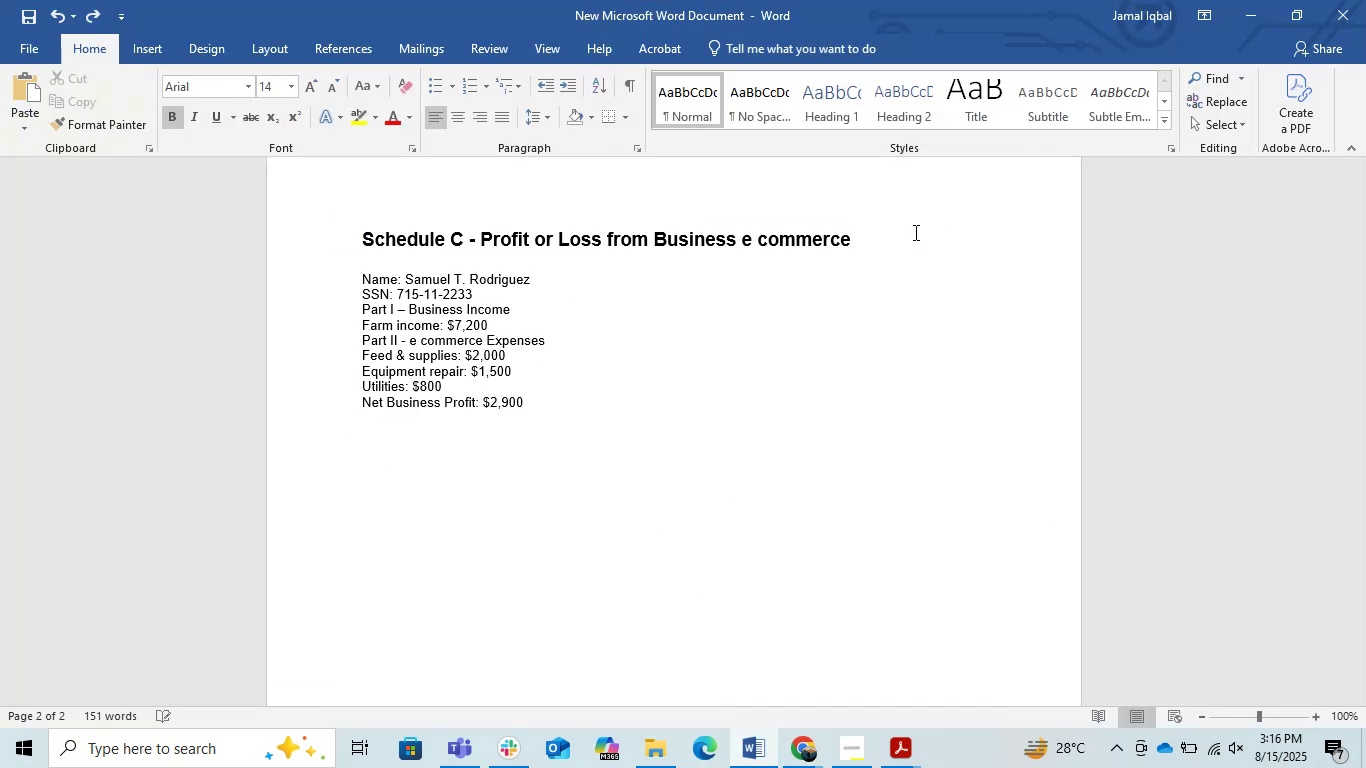 
key(Alt+AltLeft)
 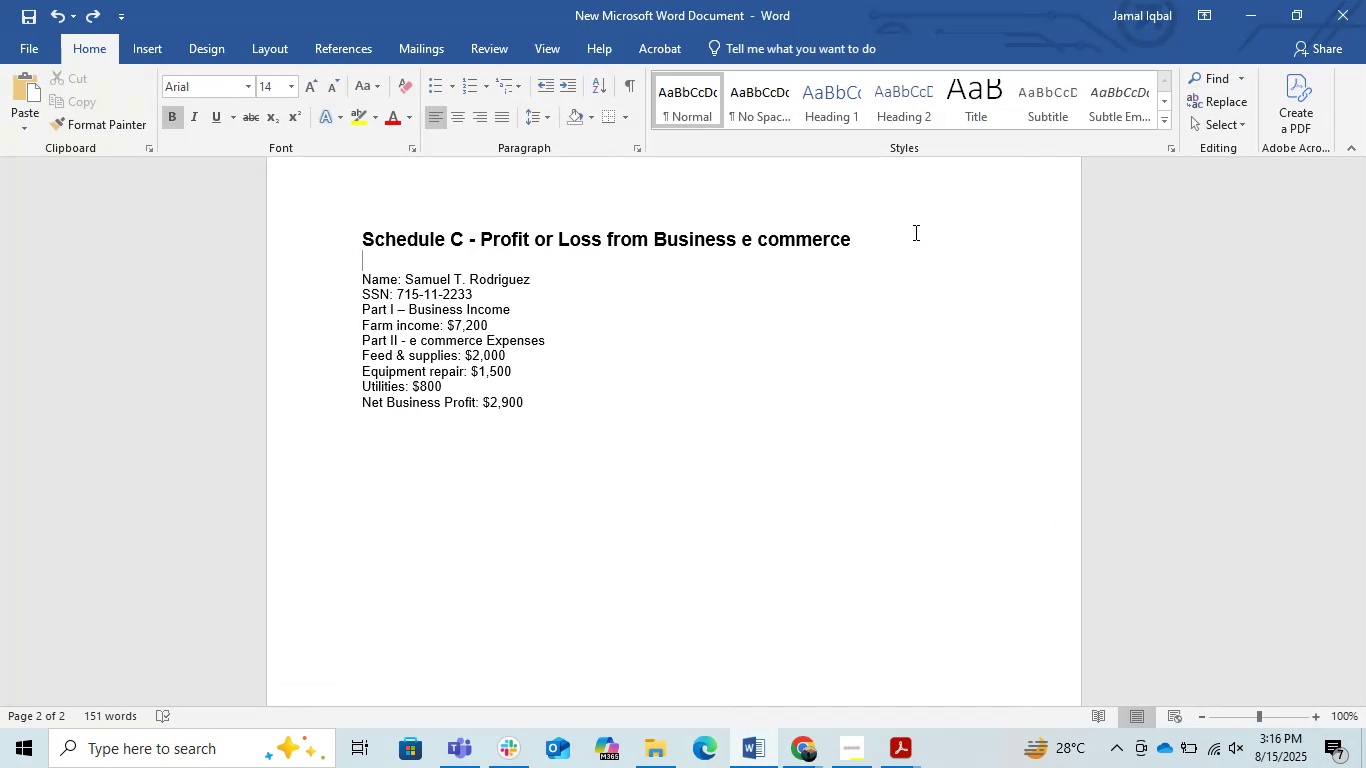 
type(esv)
 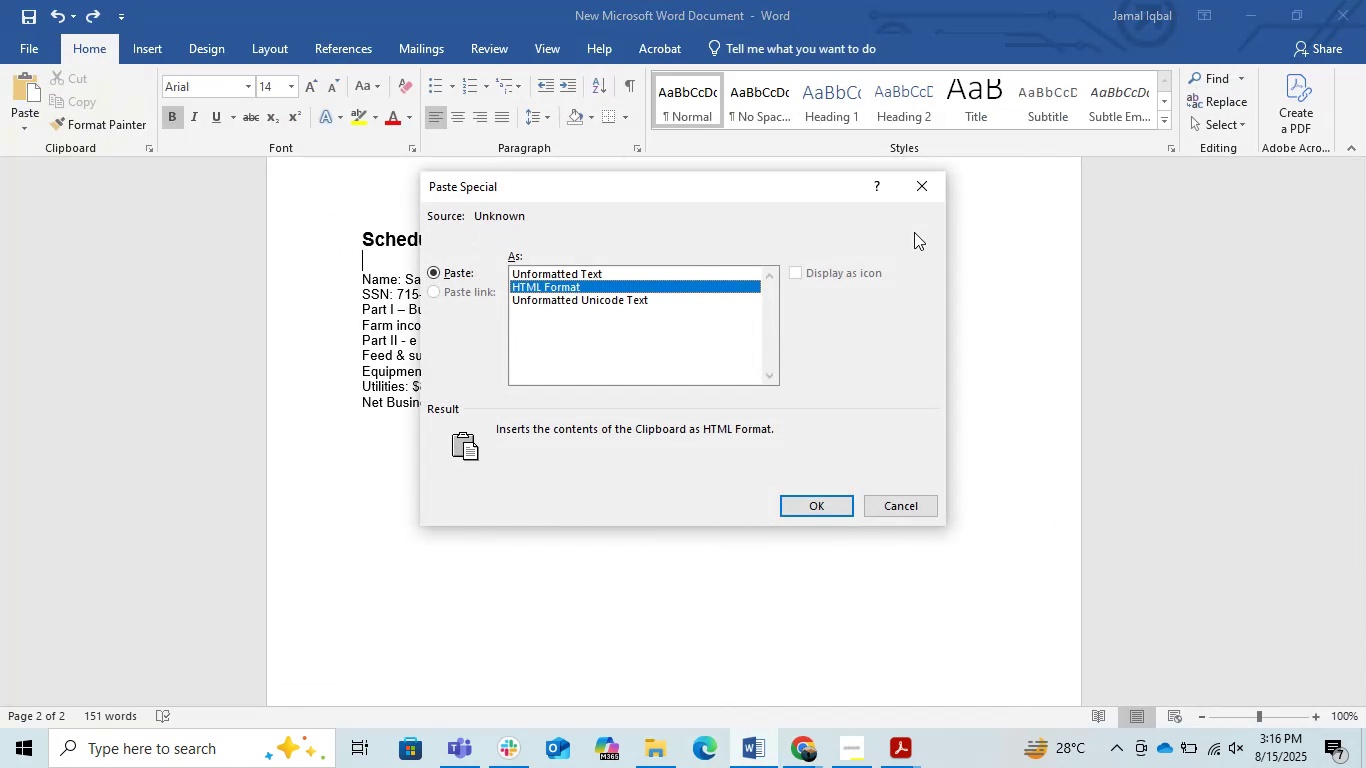 
key(ArrowUp)
 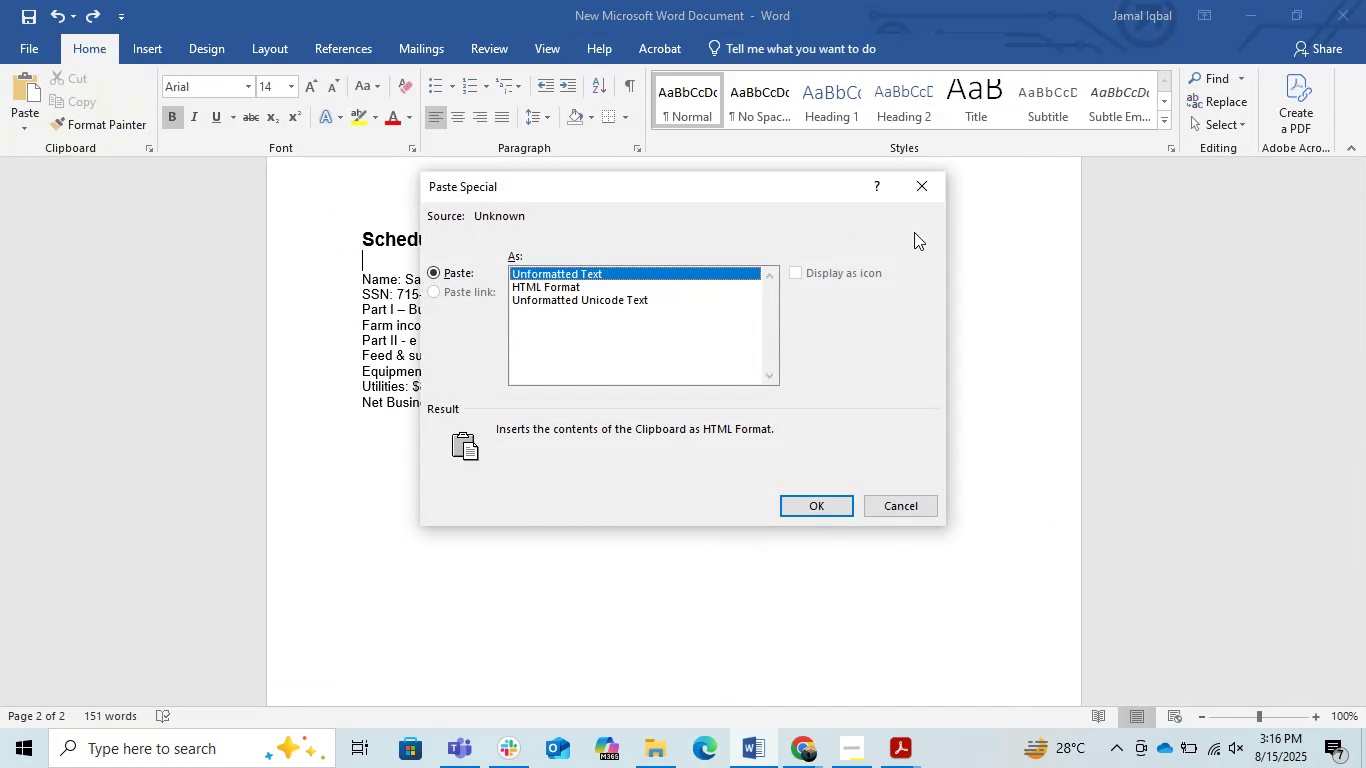 
key(Enter)
 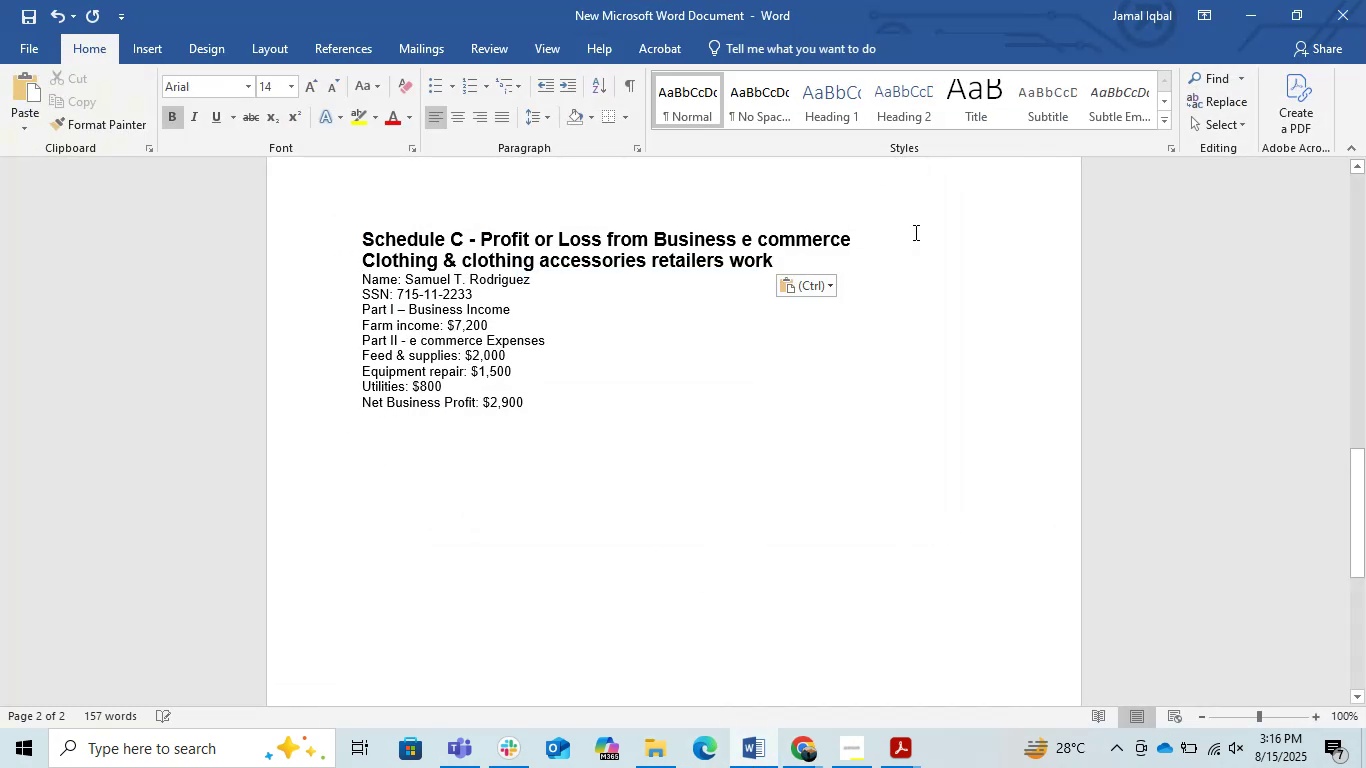 
key(ArrowDown)
 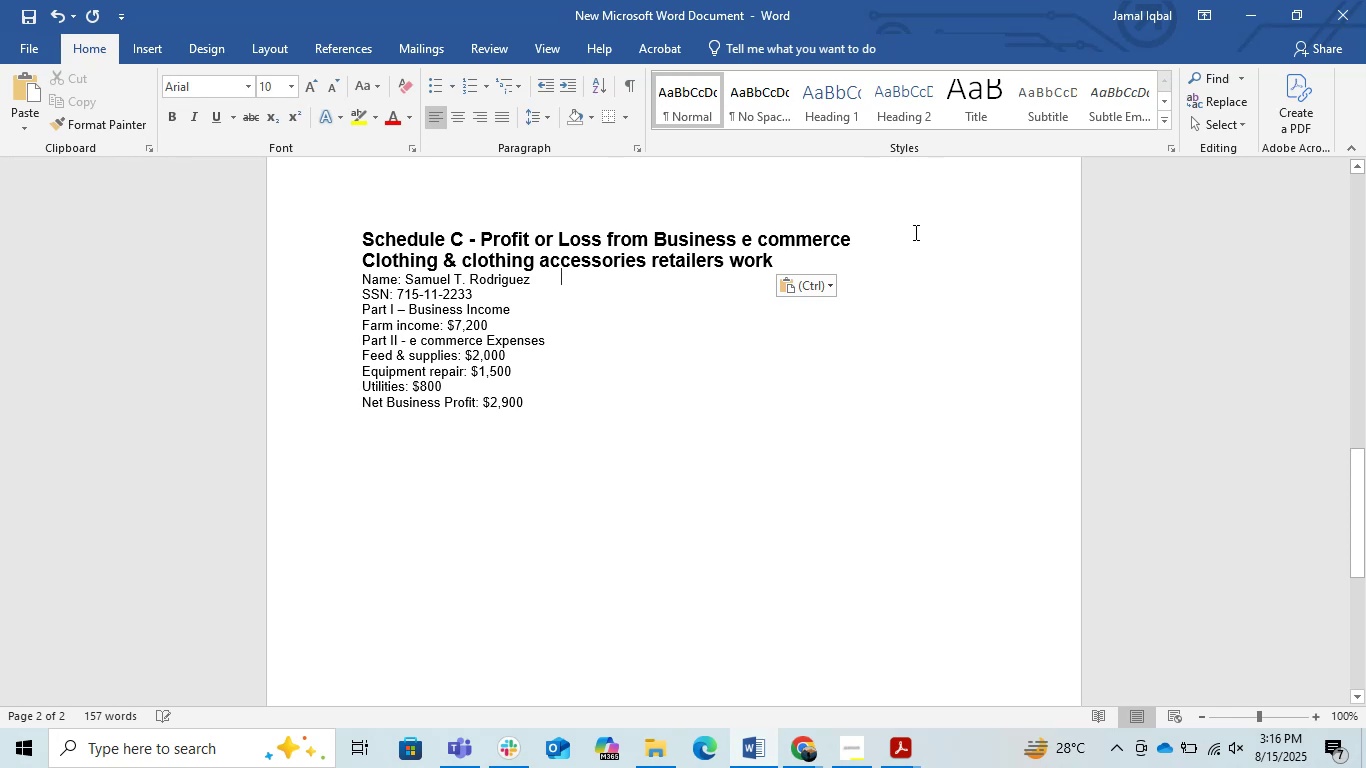 
key(ArrowDown)
 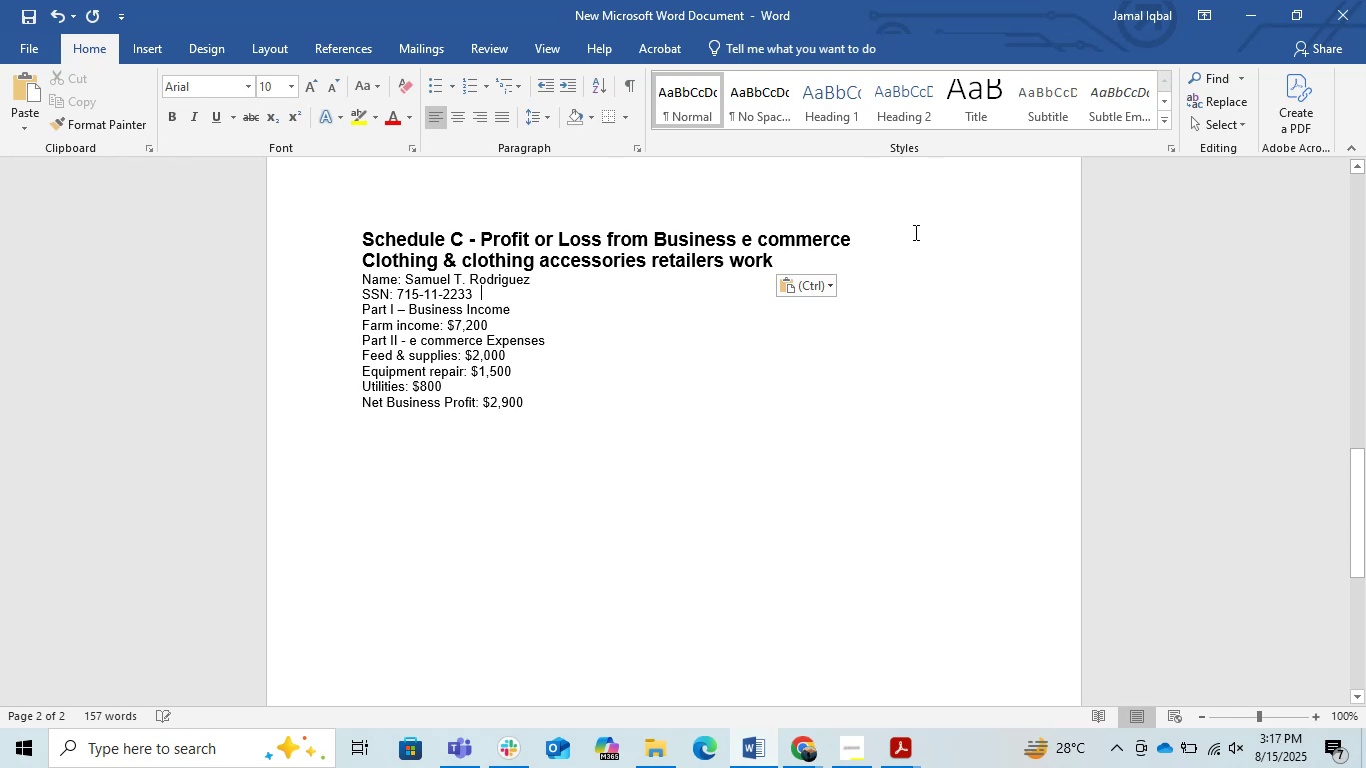 
key(ArrowDown)
 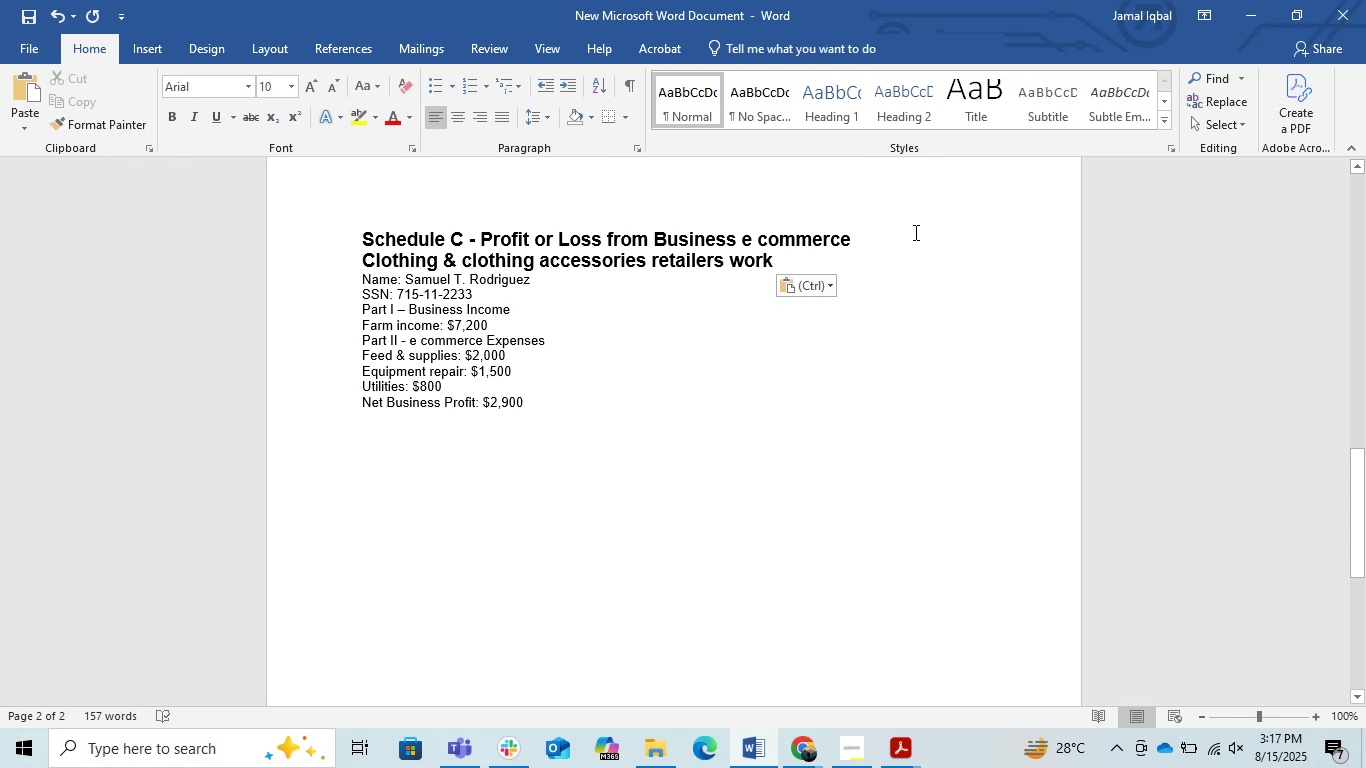 
key(Space)
 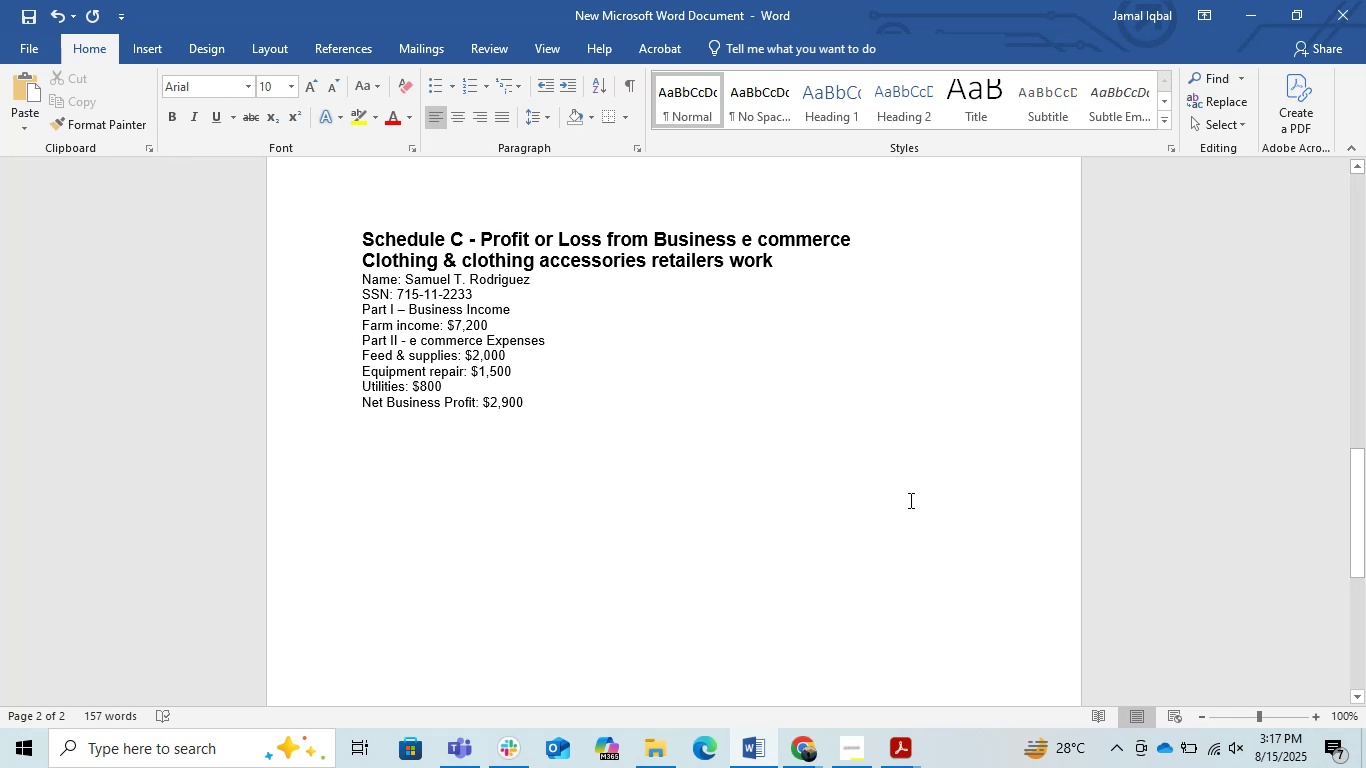 
wait(39.54)
 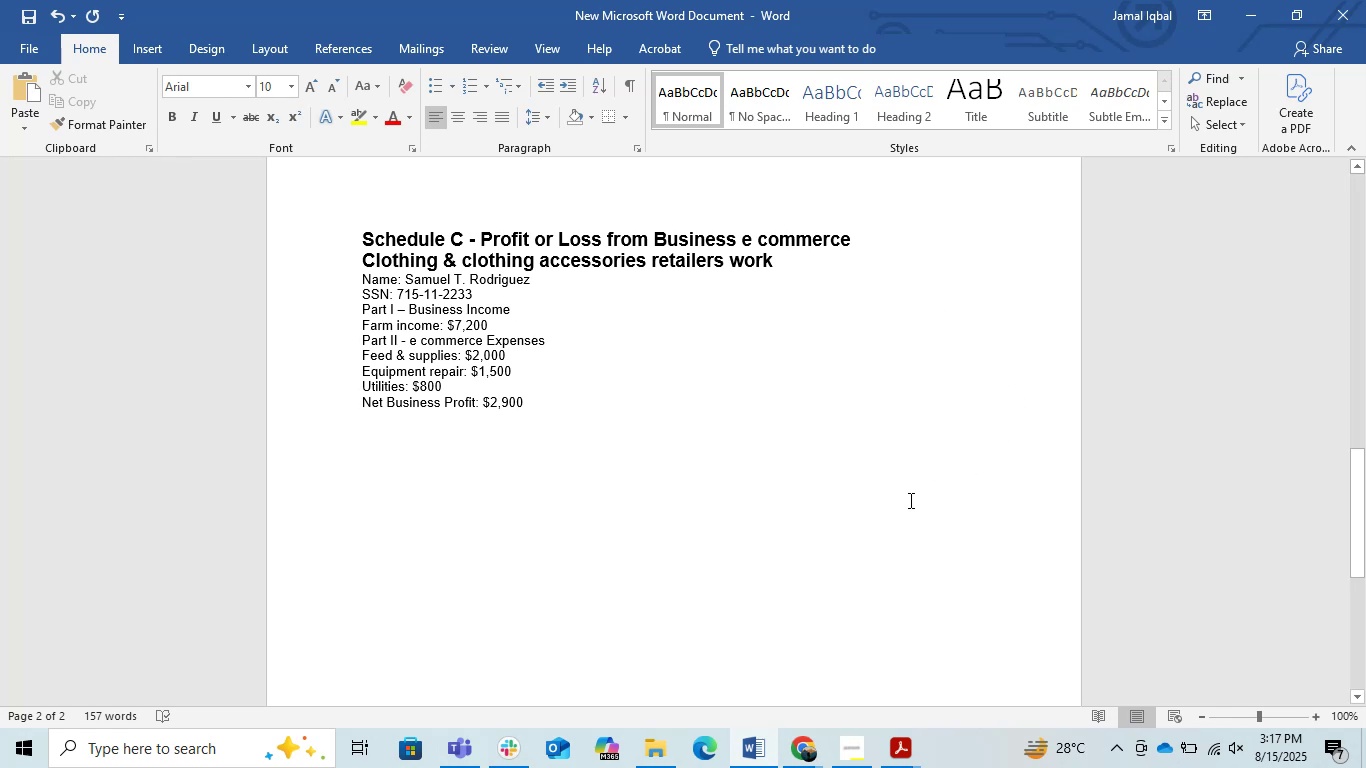 
left_click([1249, 14])
 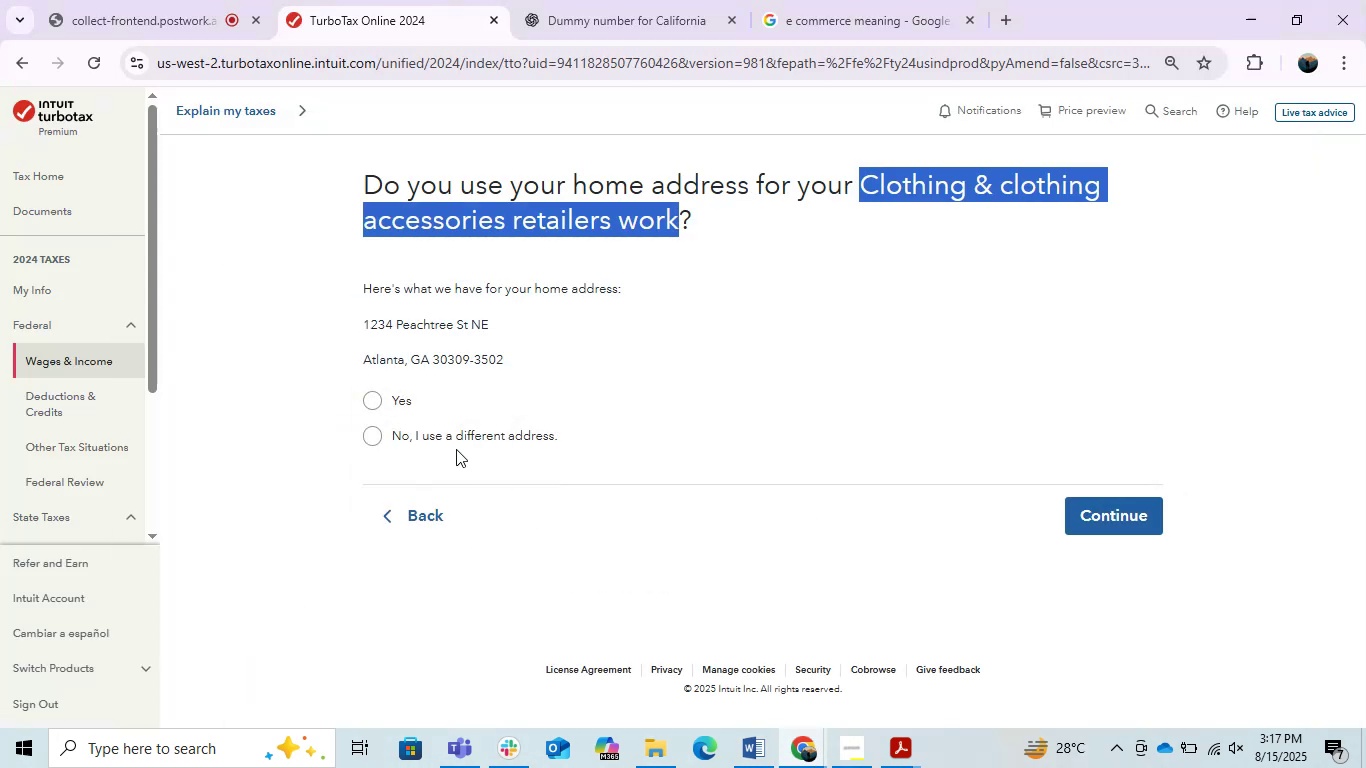 
left_click([731, 324])
 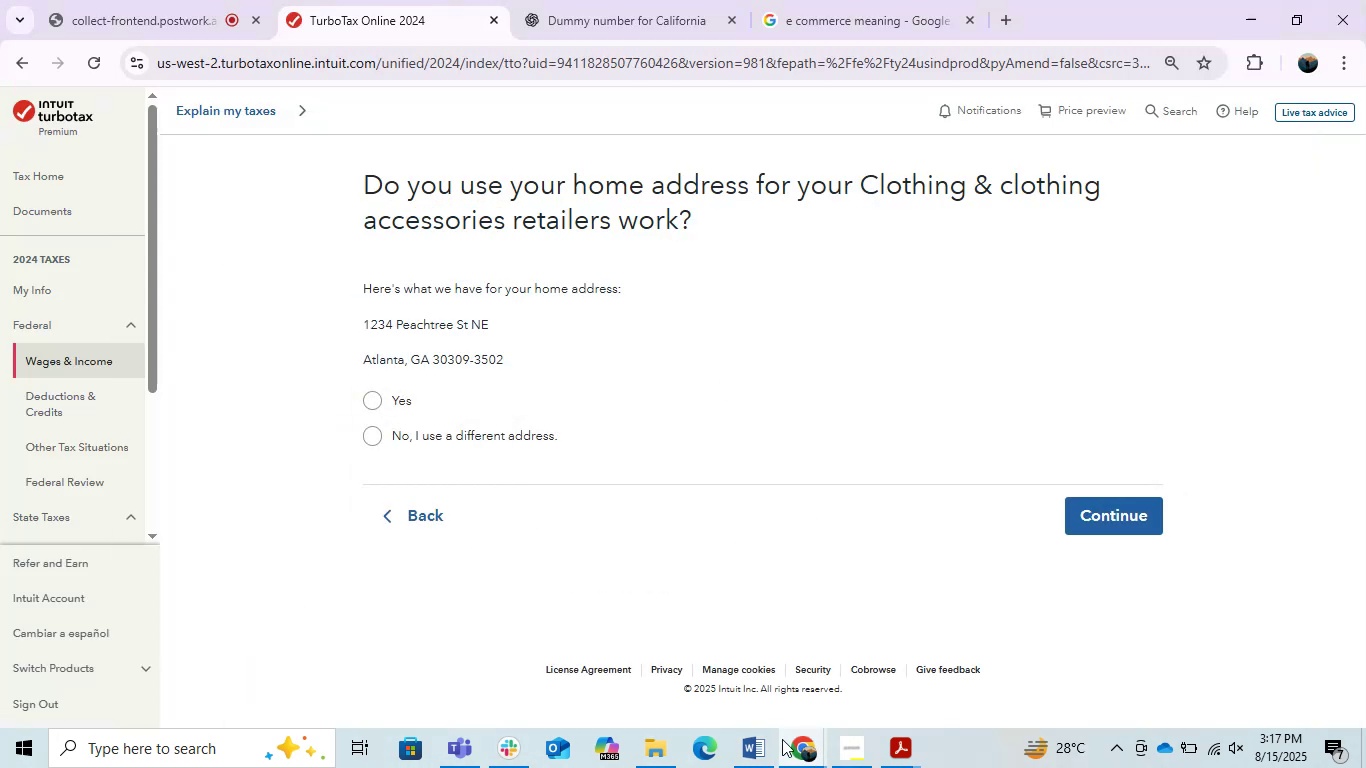 
left_click([750, 761])
 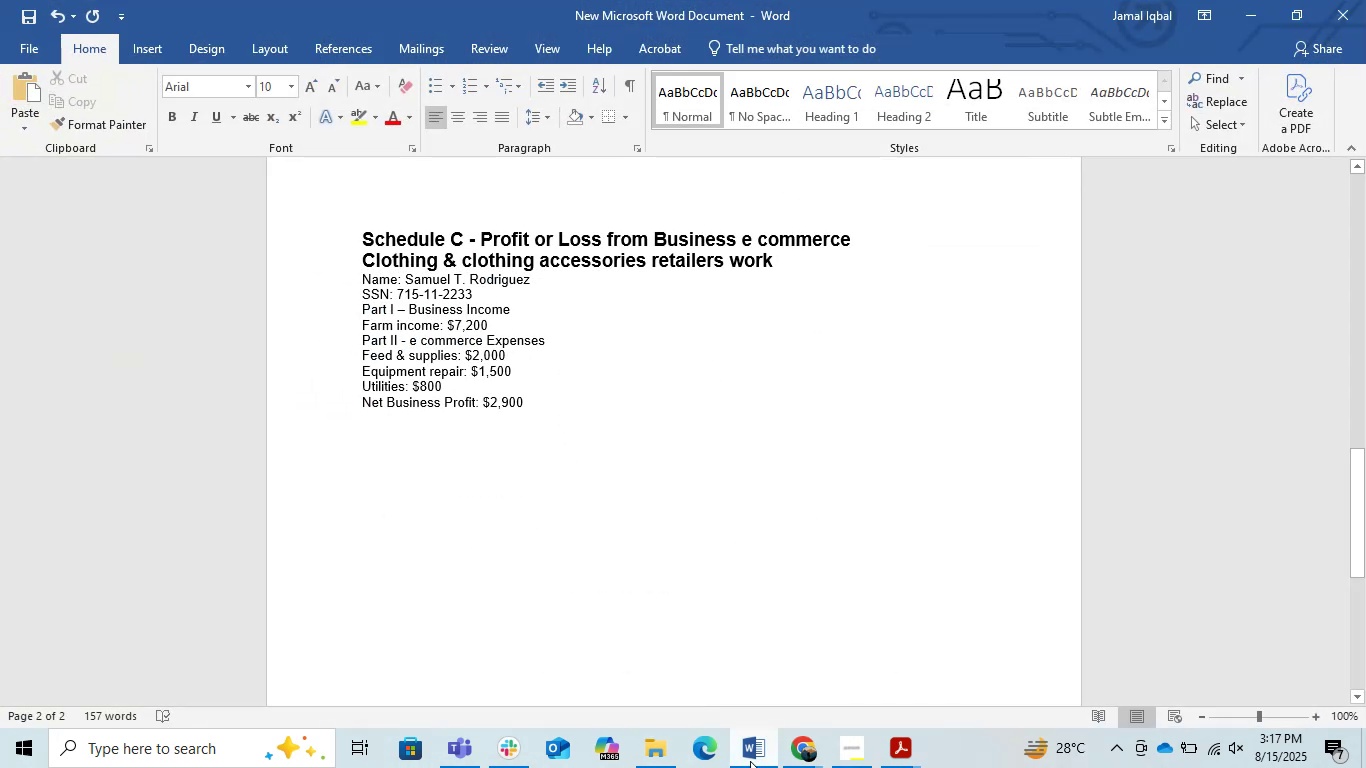 
left_click([750, 761])
 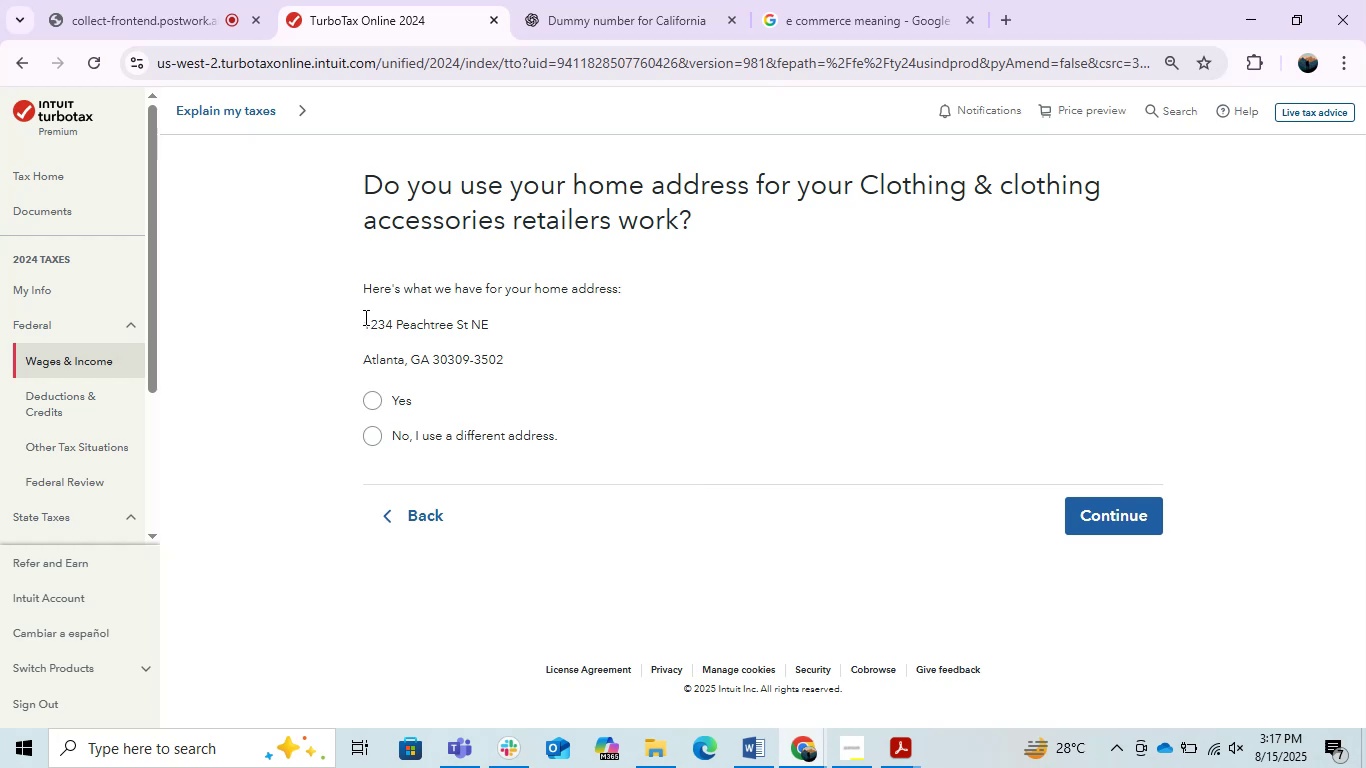 
wait(5.91)
 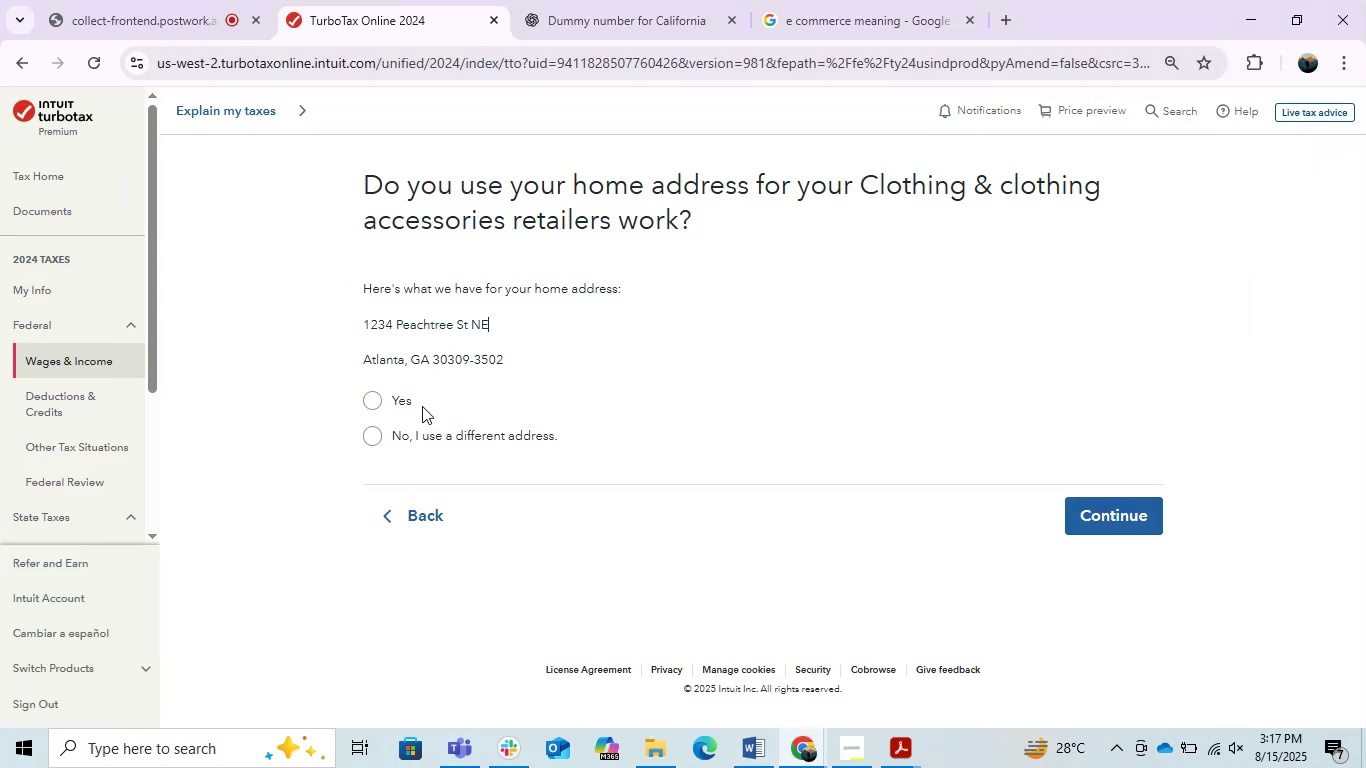 
key(Control+C)
 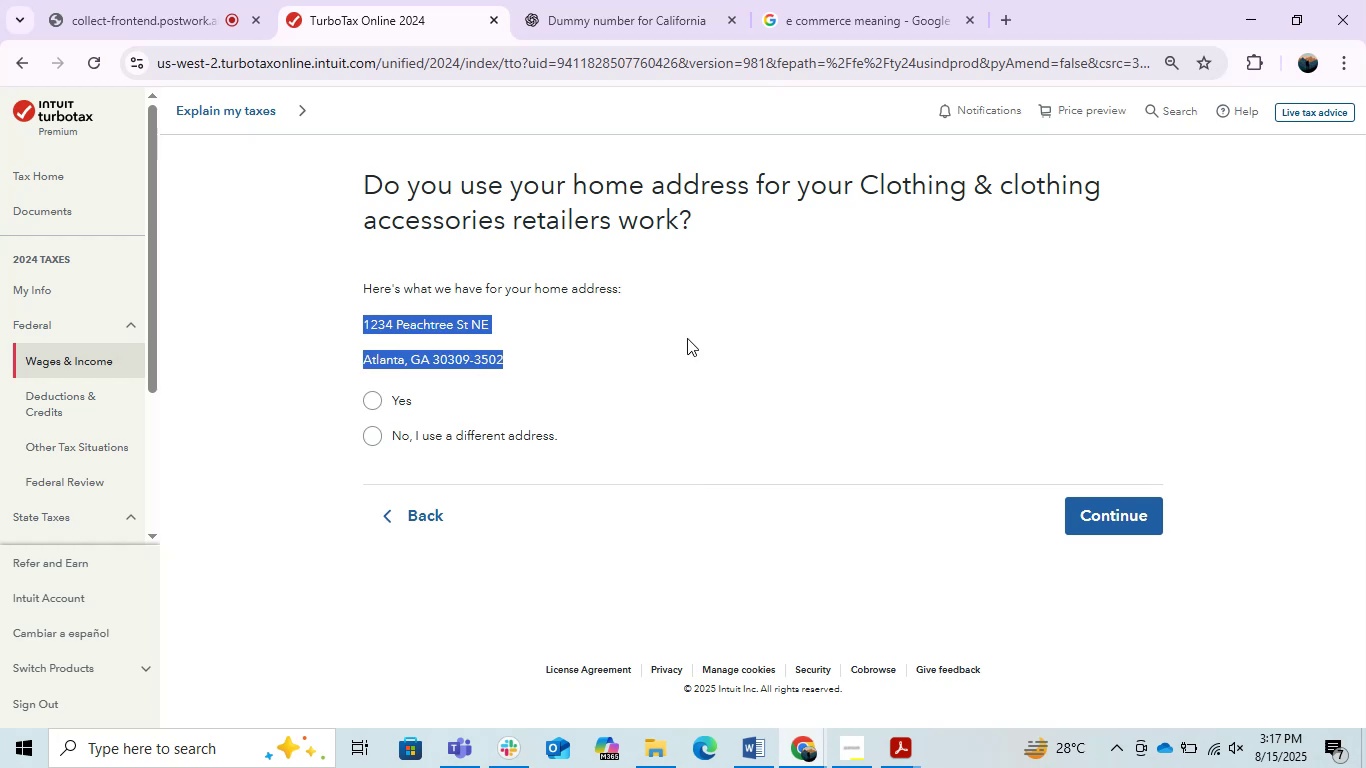 
key(Control+C)
 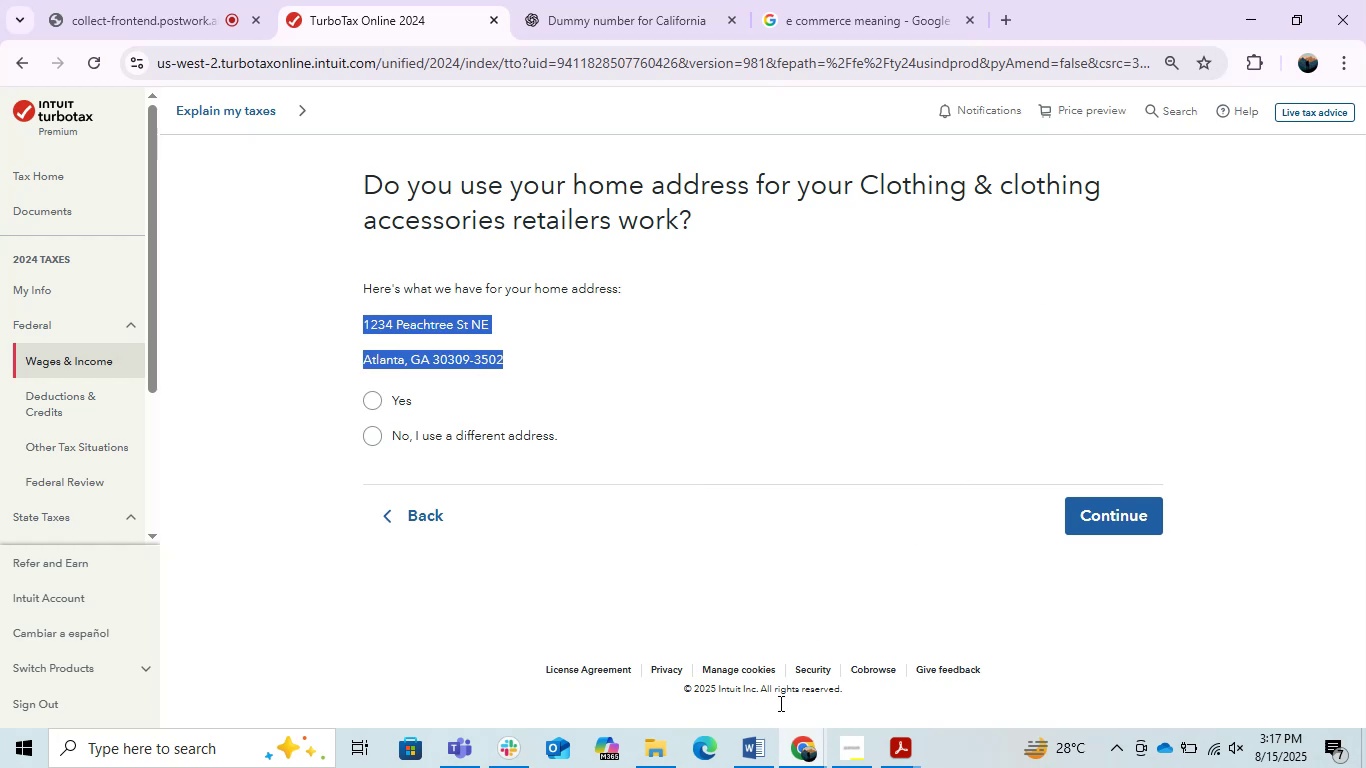 
left_click([768, 759])
 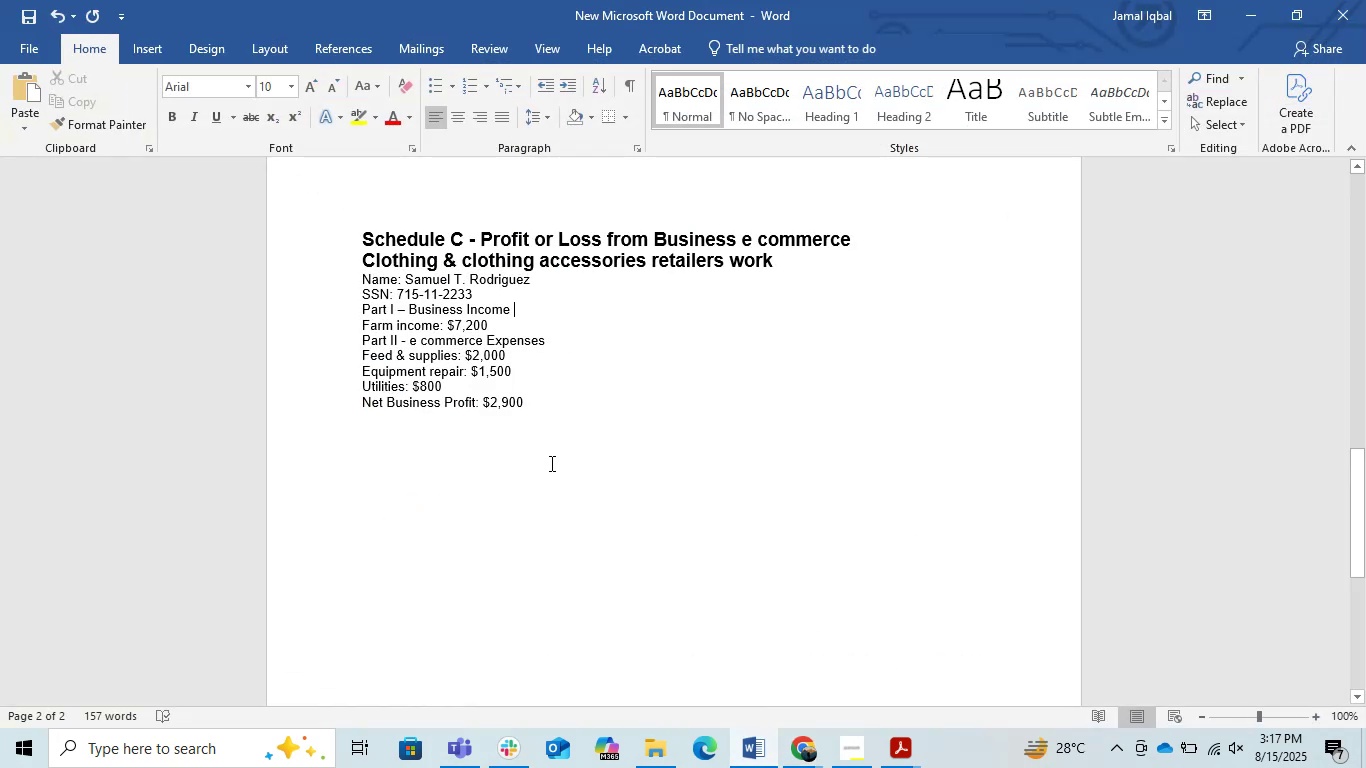 
left_click([556, 459])
 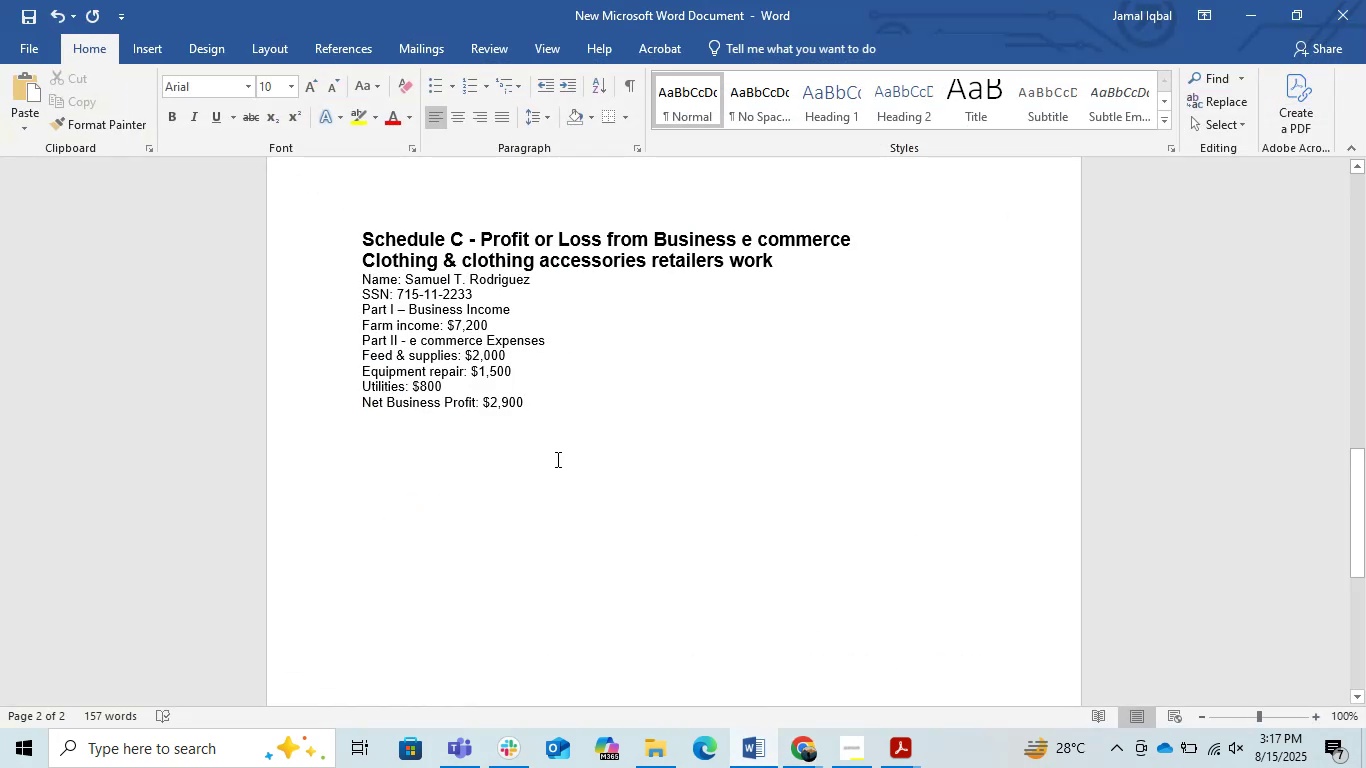 
key(Enter)
 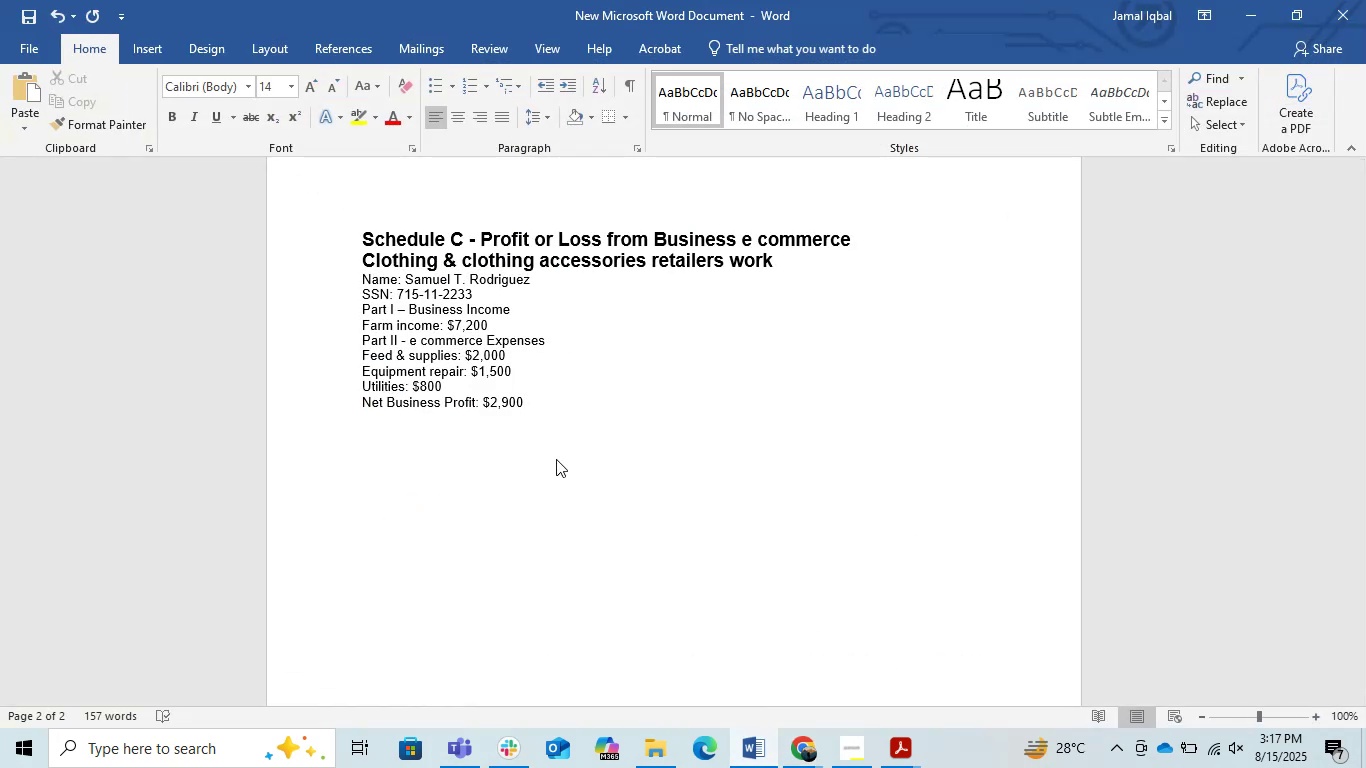 
type(Addrs)
key(Backspace)
type(ess:)
 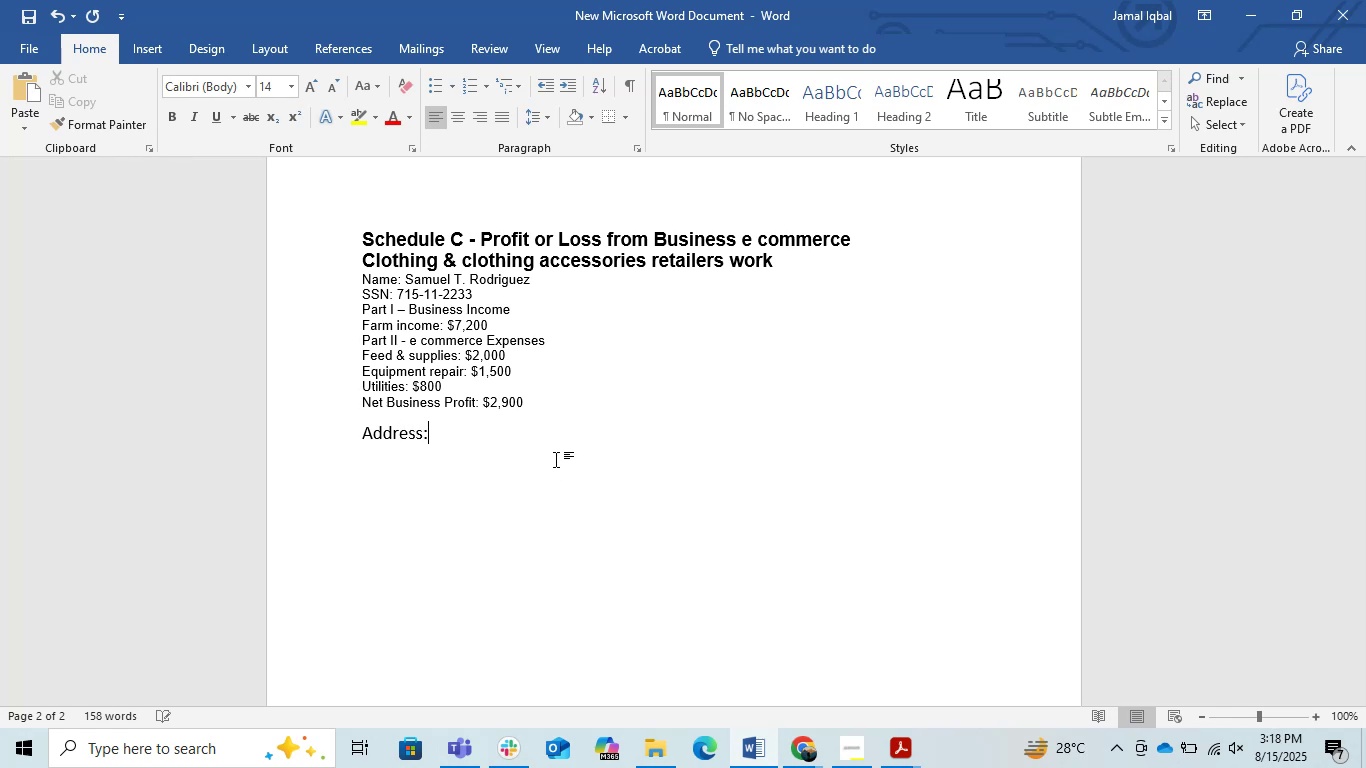 
key(Enter)
 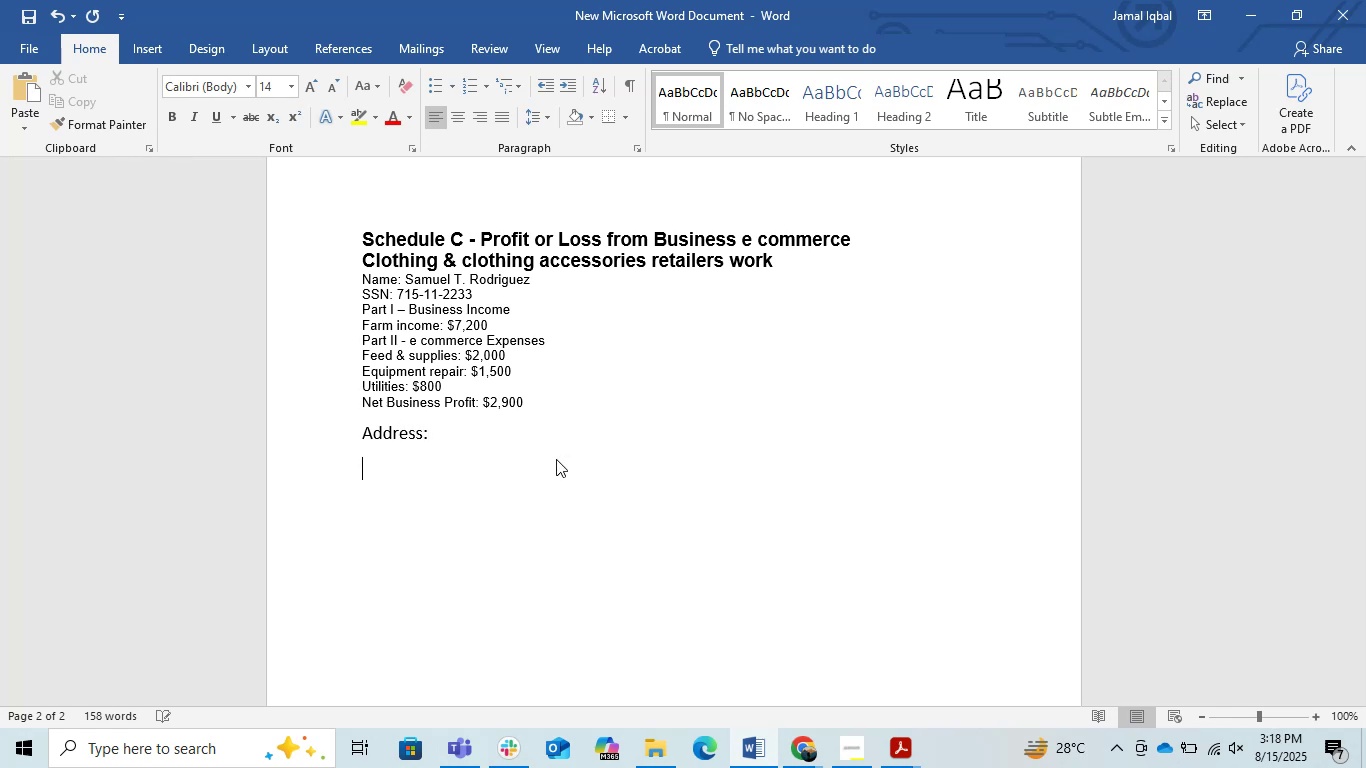 
key(Control+V)
 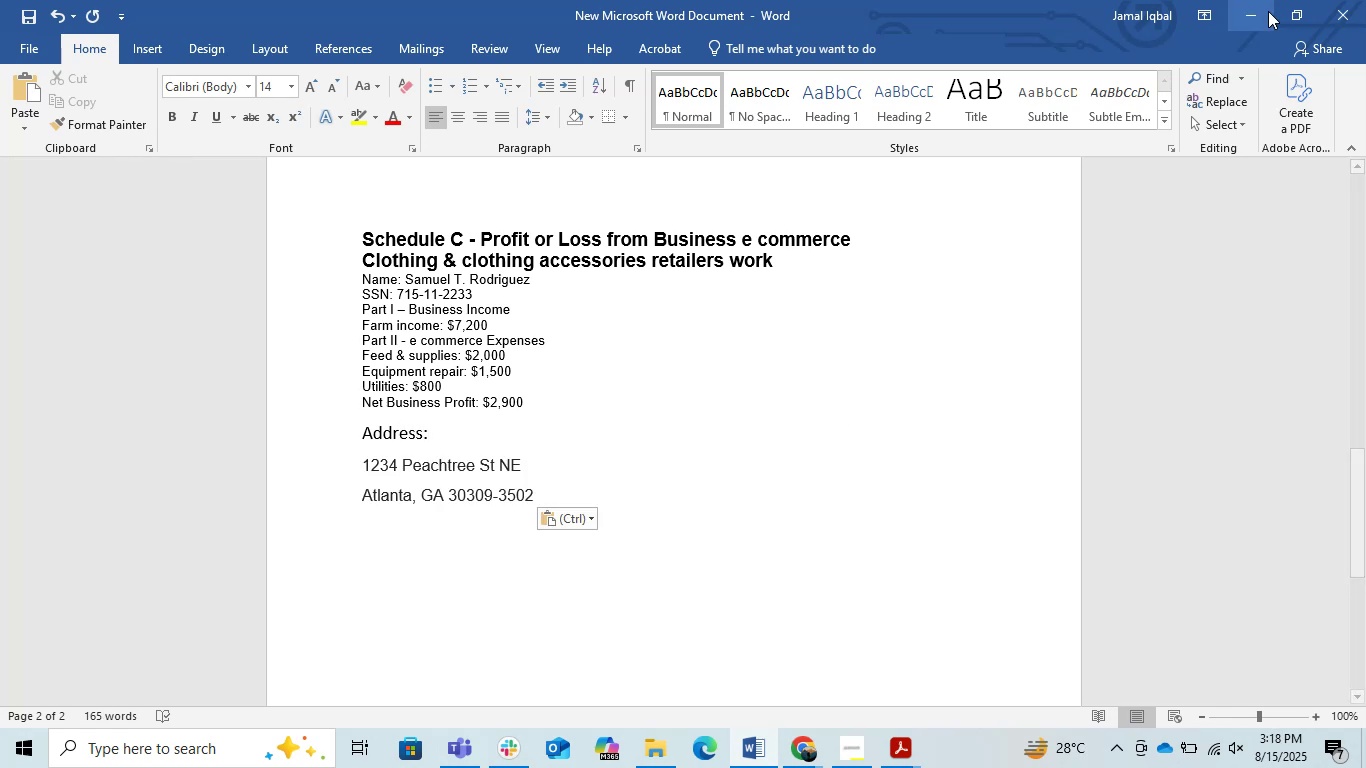 
left_click([1259, 0])
 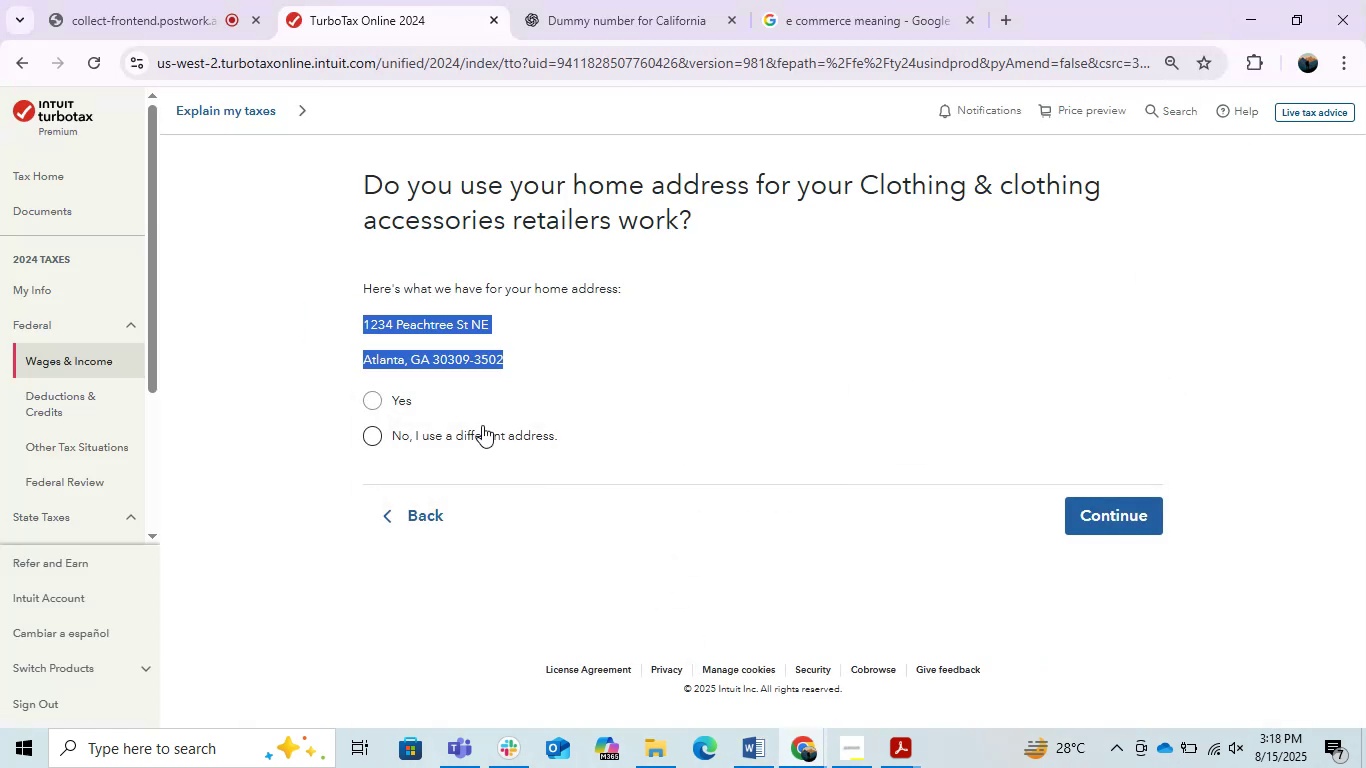 
left_click([484, 365])
 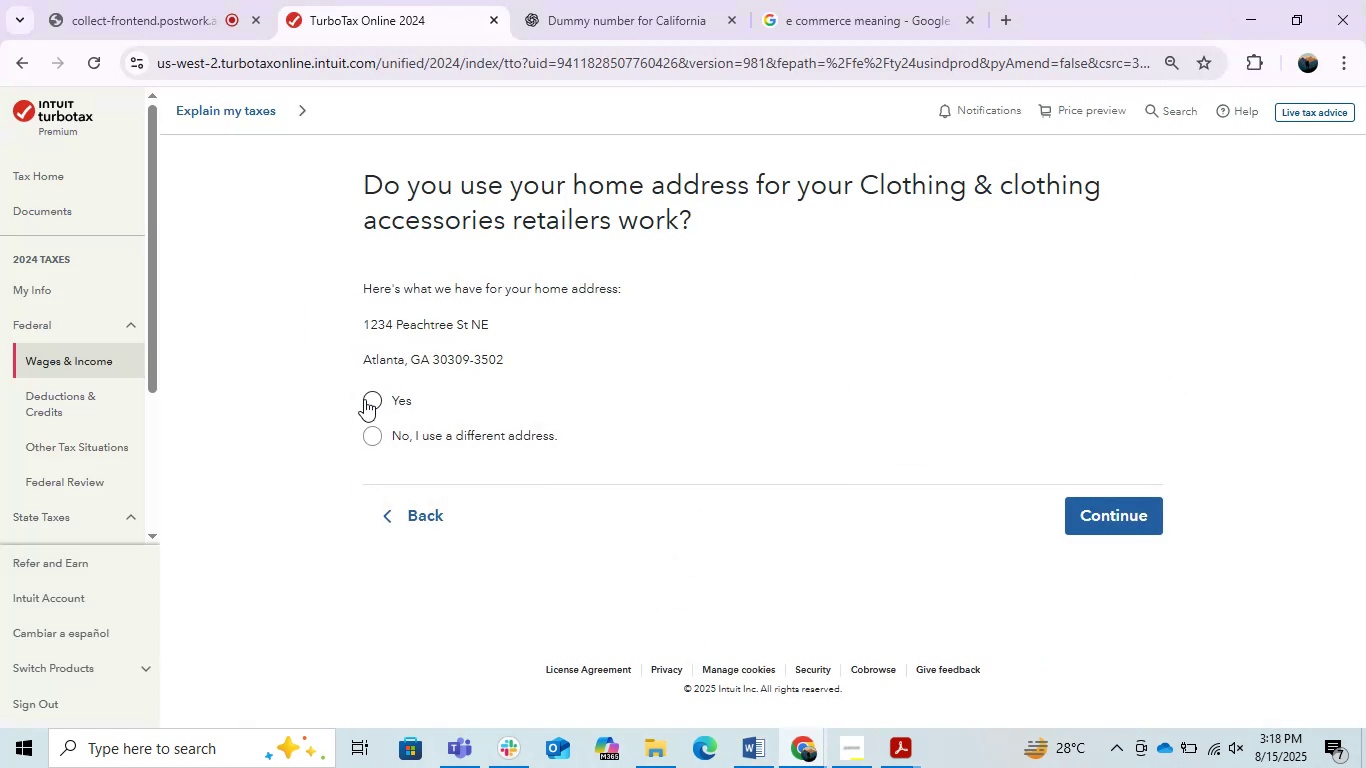 
left_click([363, 398])
 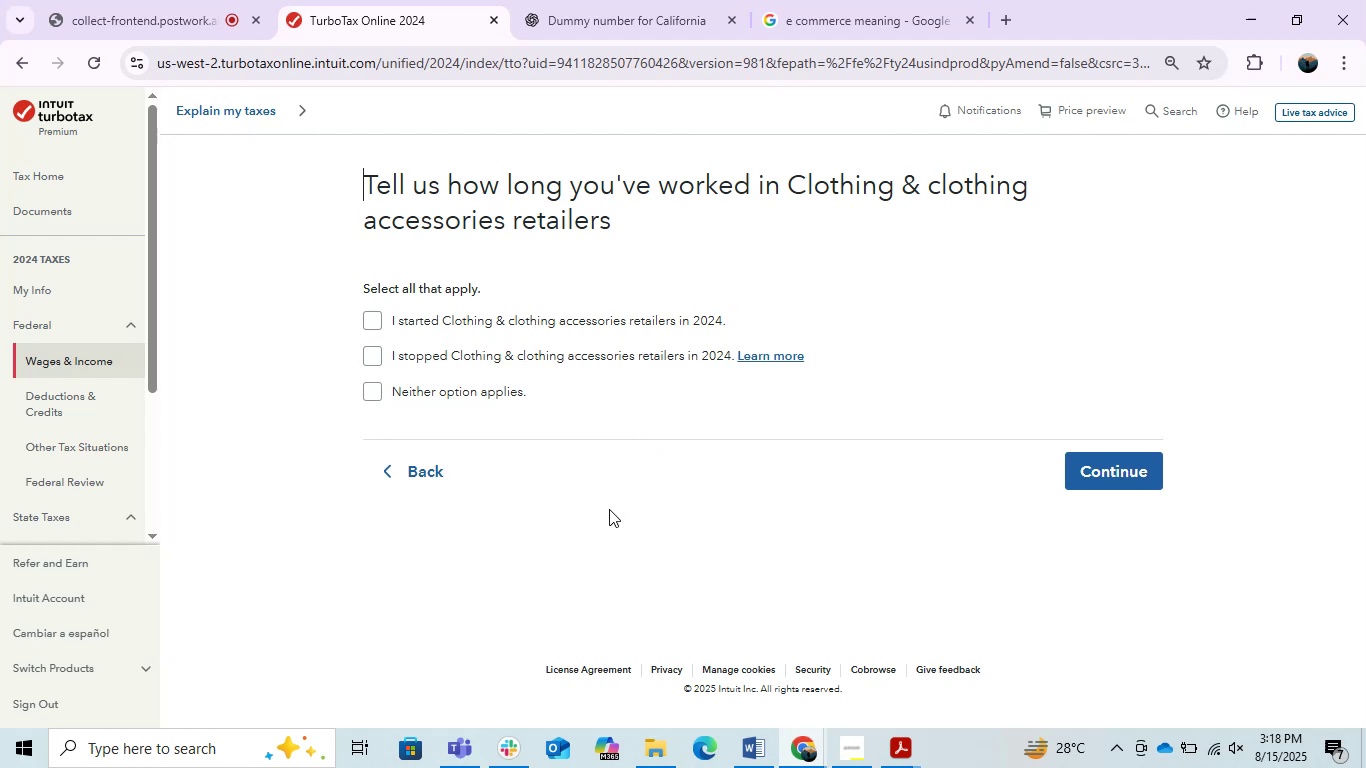 
wait(8.46)
 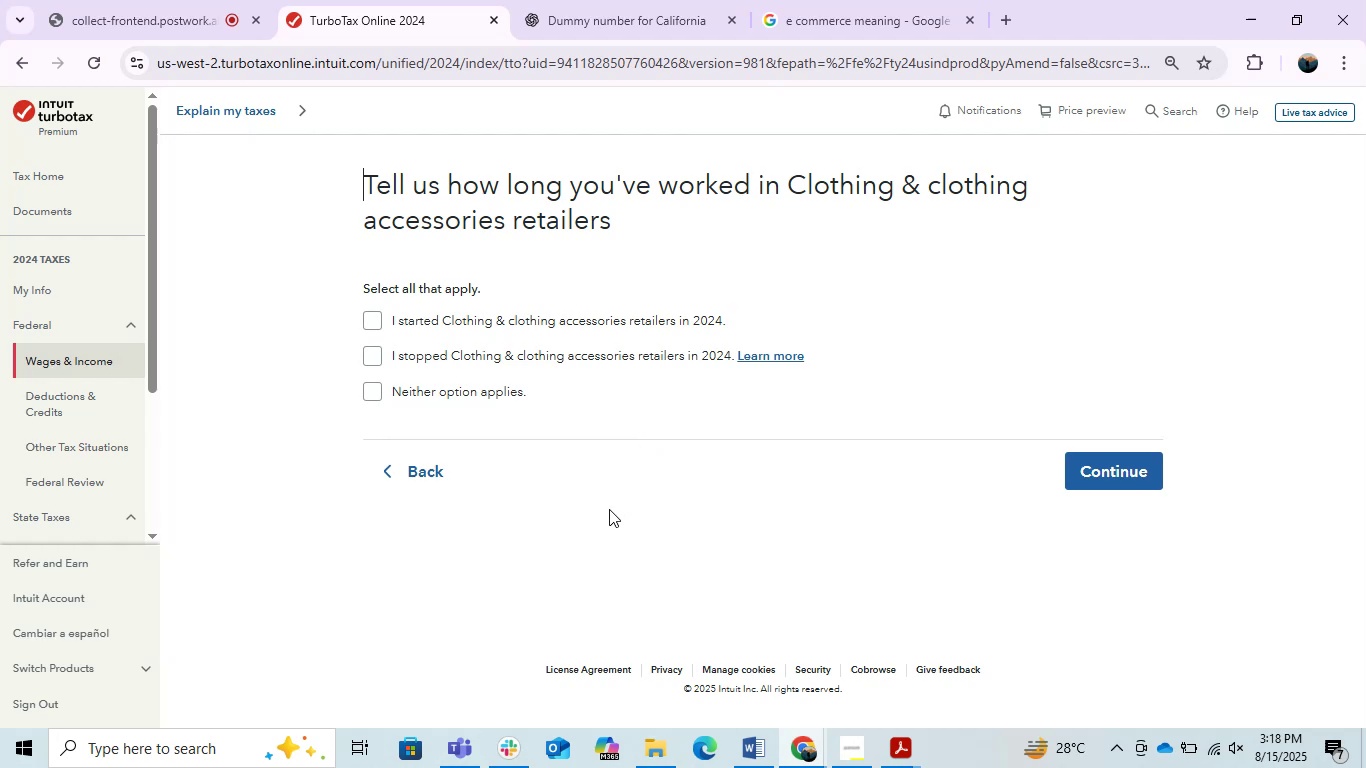 
left_click([361, 392])
 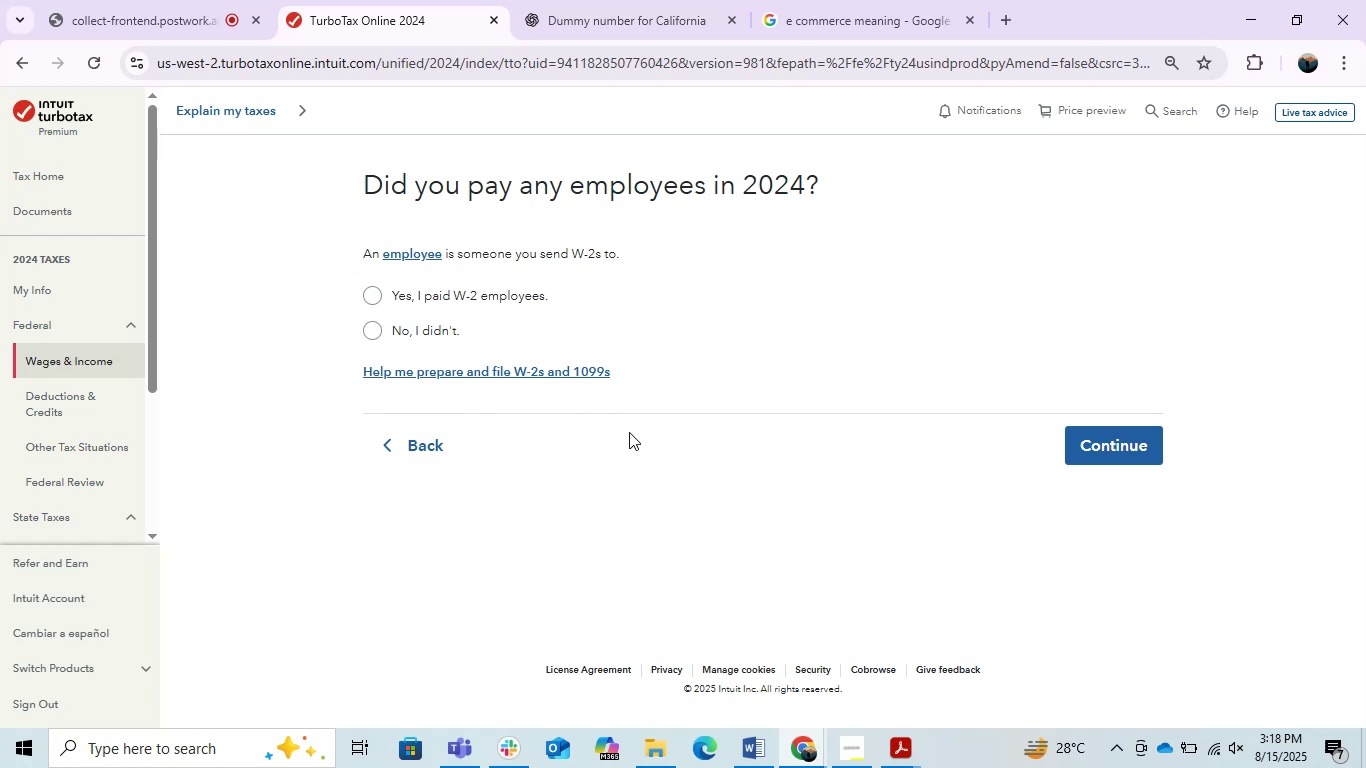 
wait(5.95)
 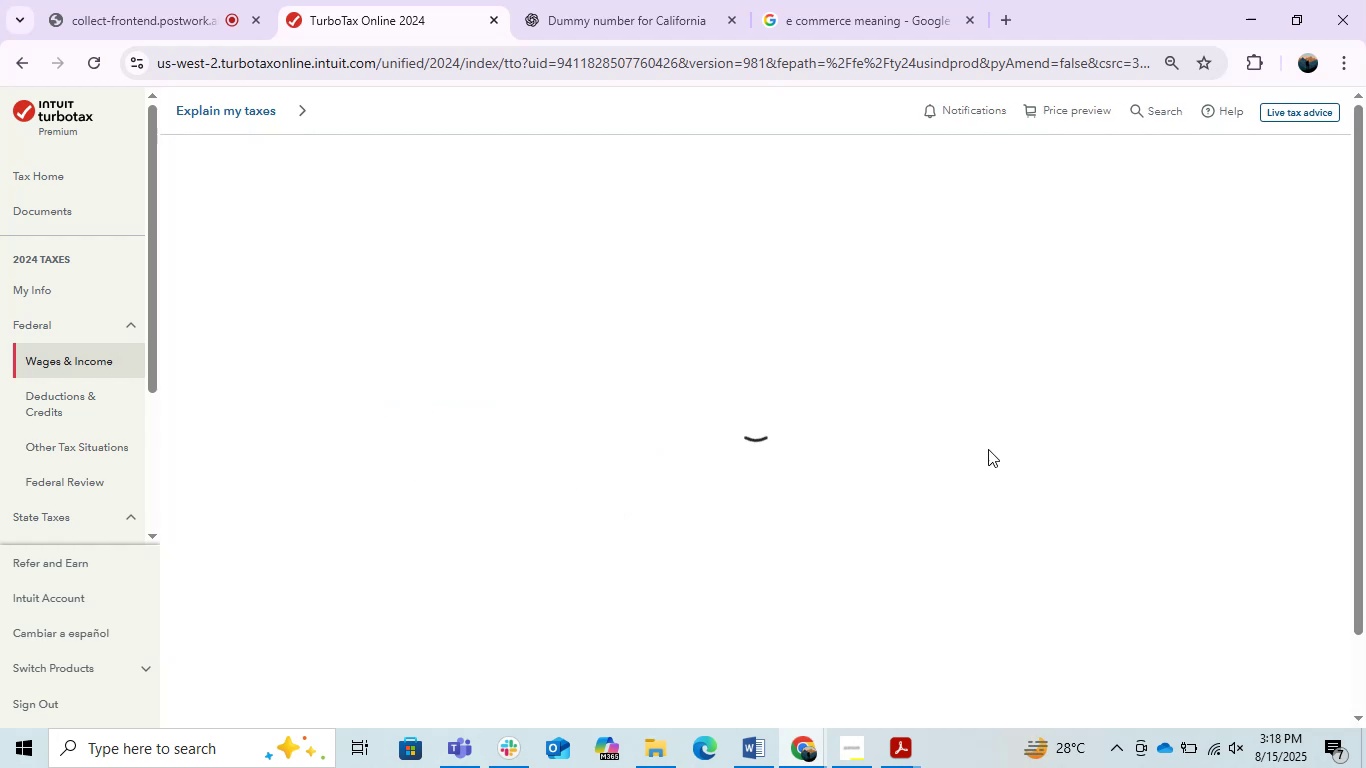 
left_click([379, 330])
 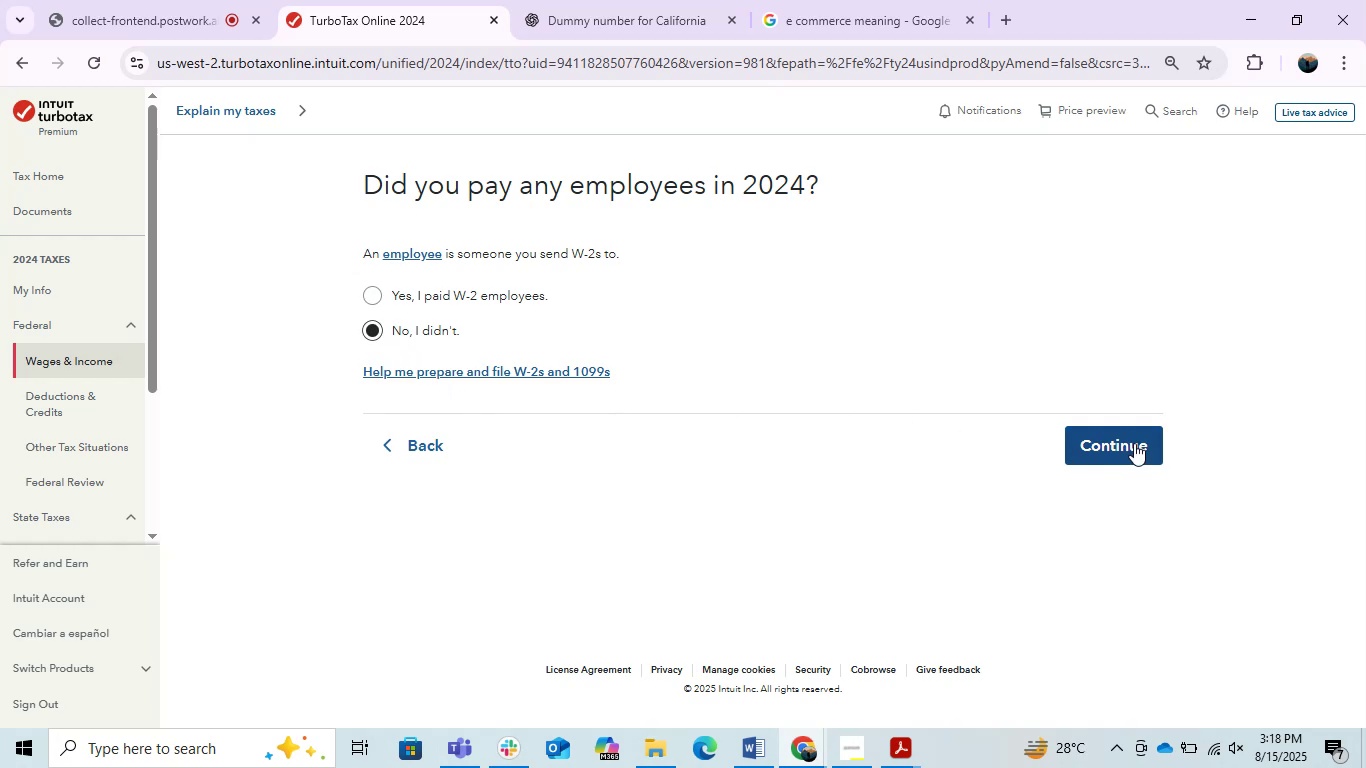 
left_click([1109, 443])
 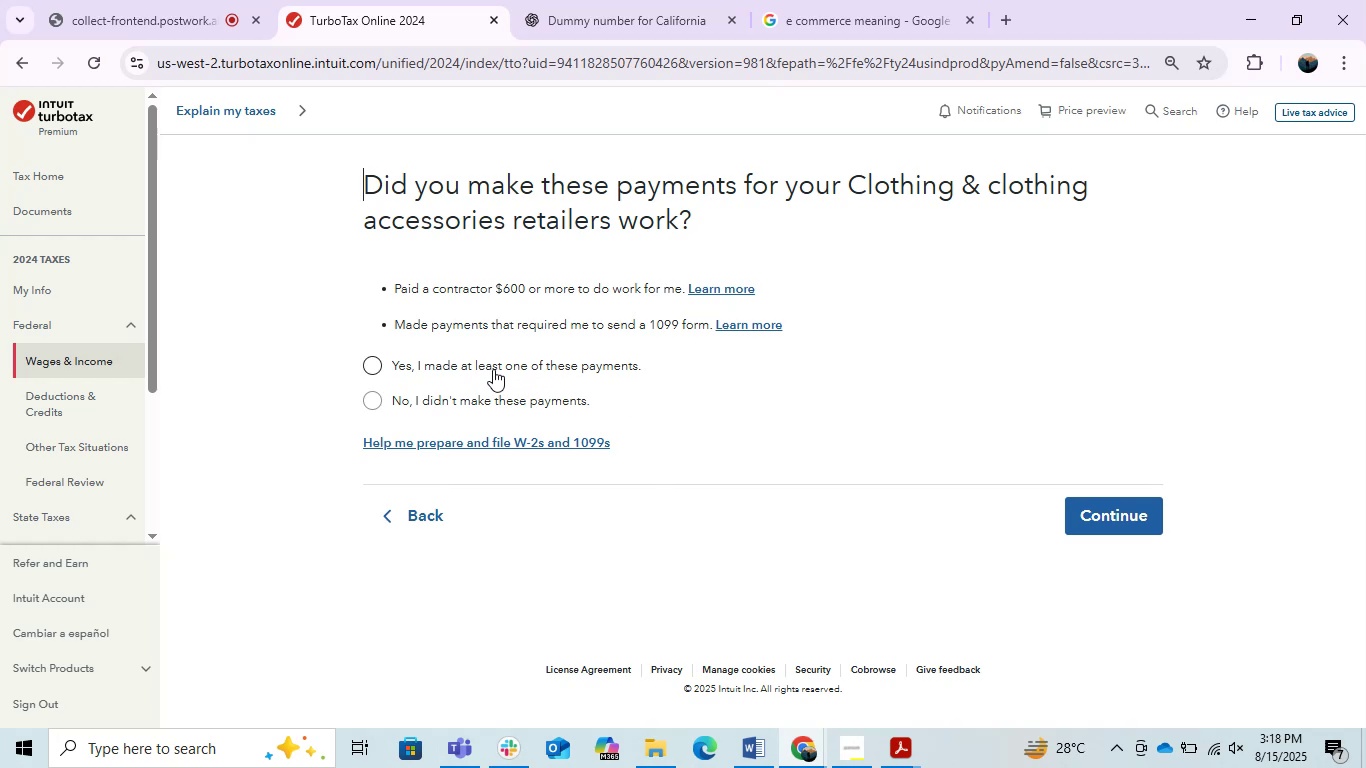 
wait(19.35)
 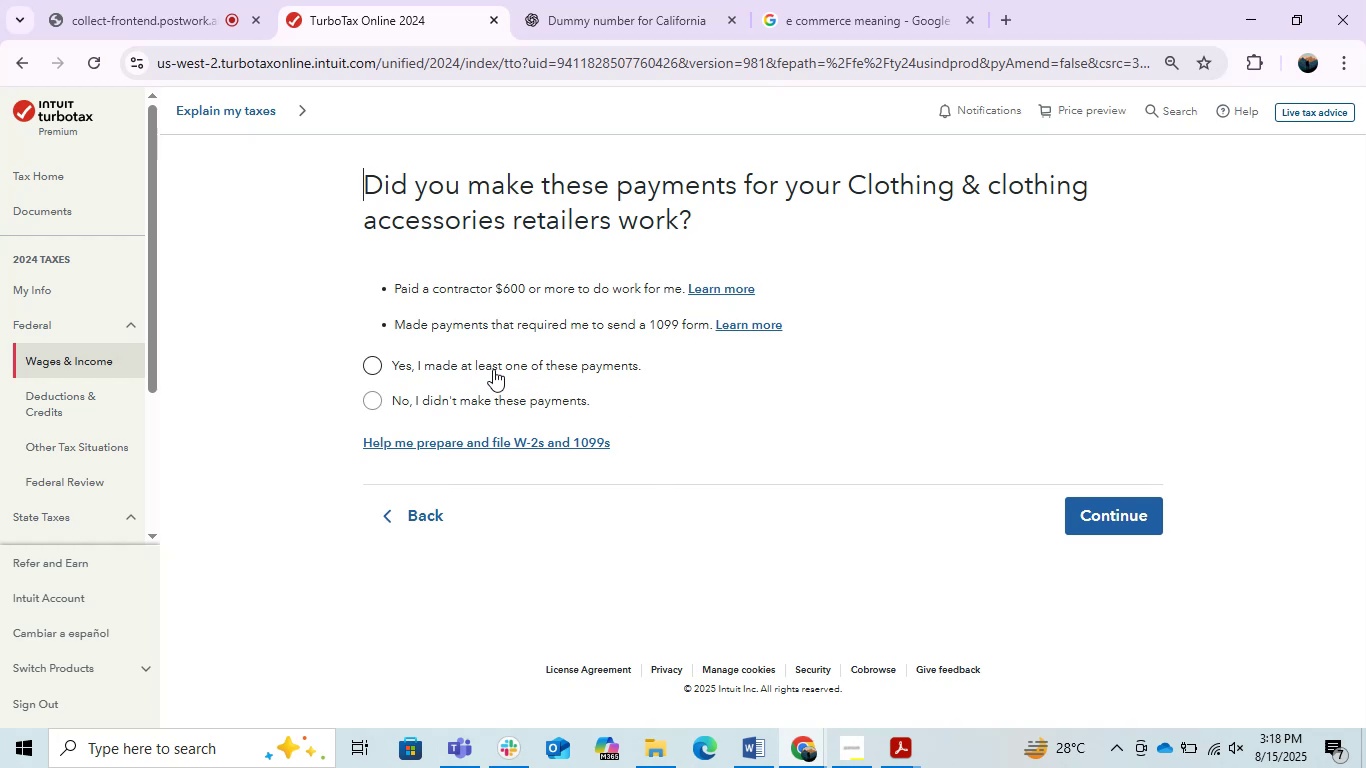 
left_click([509, 394])
 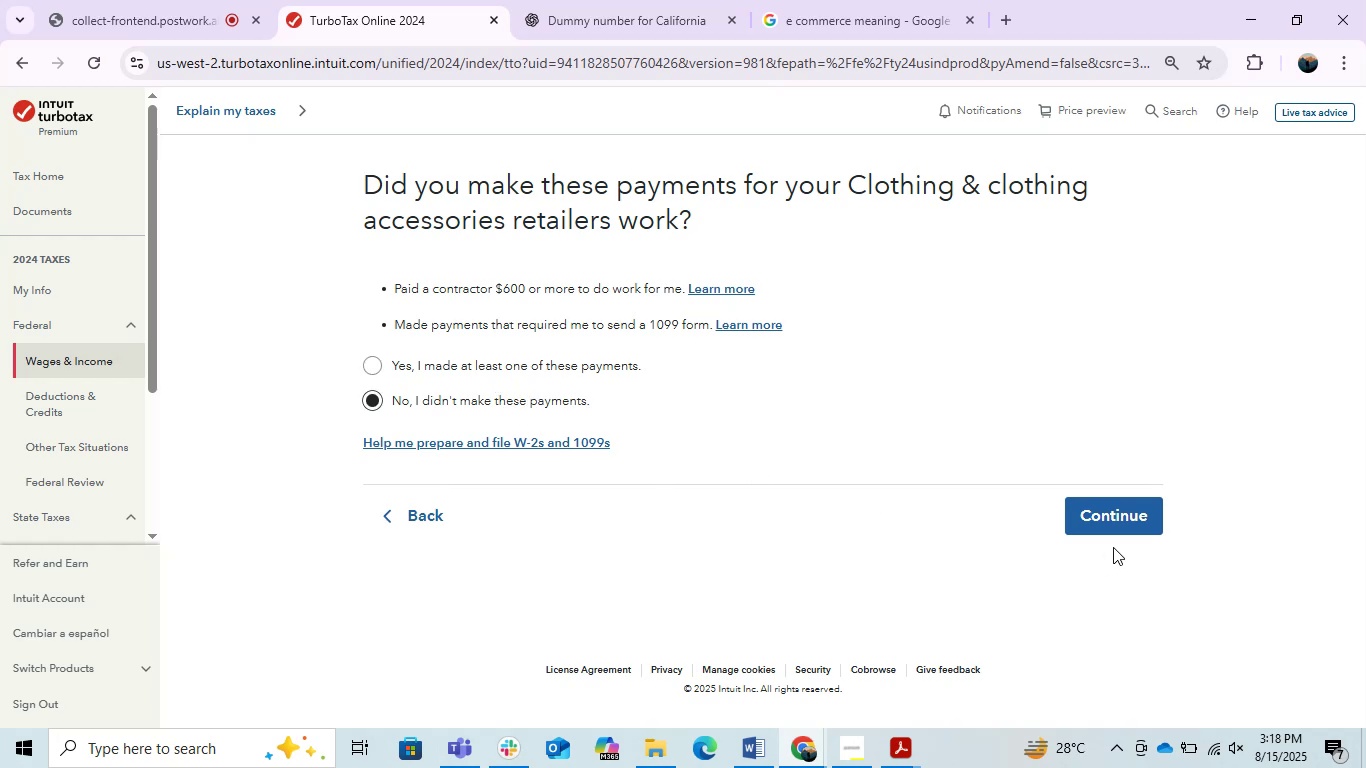 
left_click([1108, 522])
 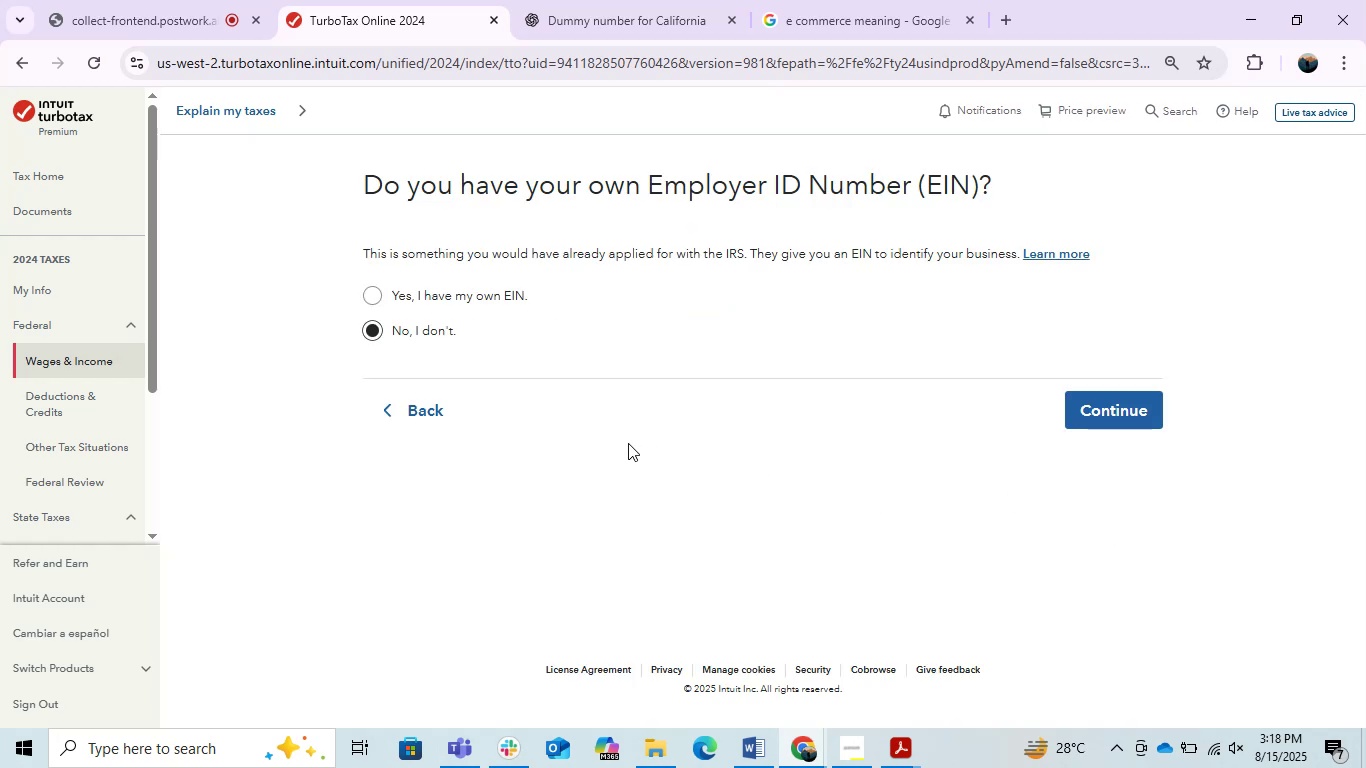 
left_click([1104, 419])
 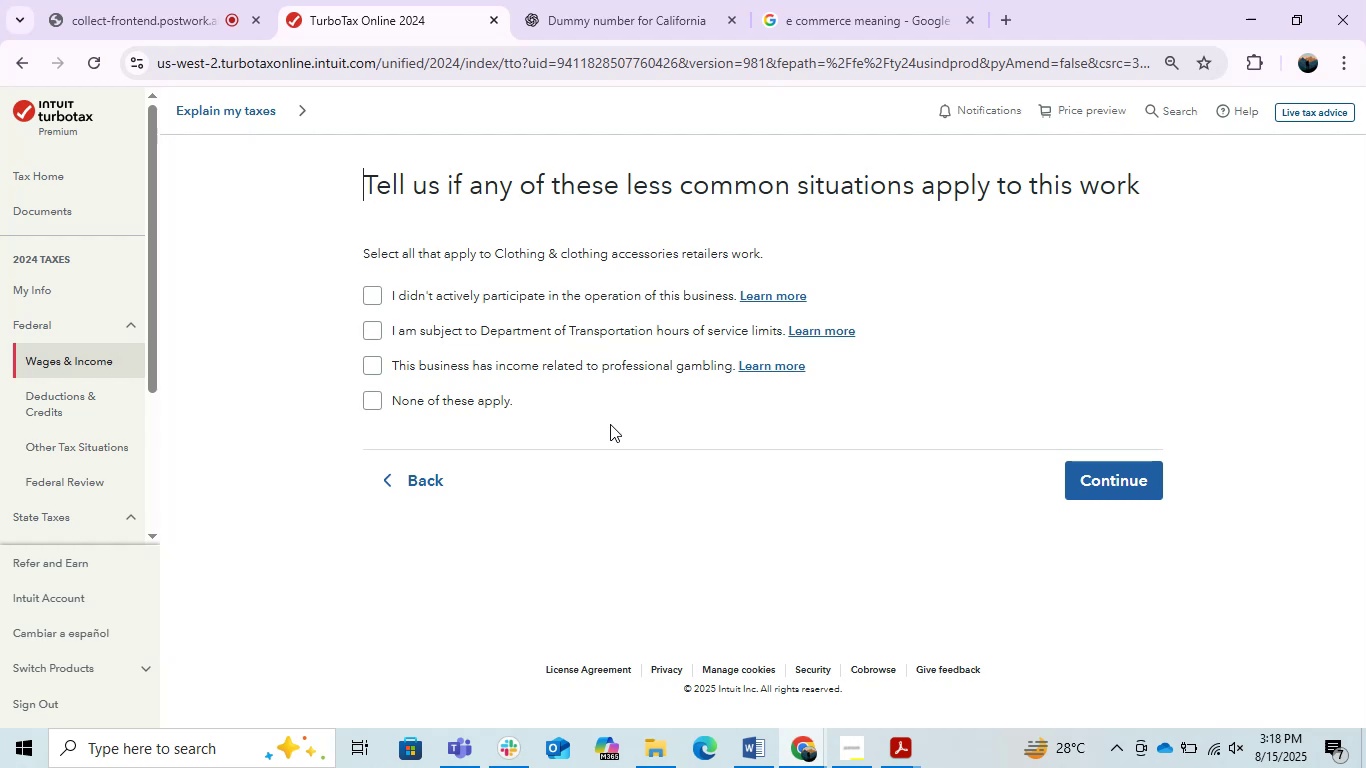 
wait(16.14)
 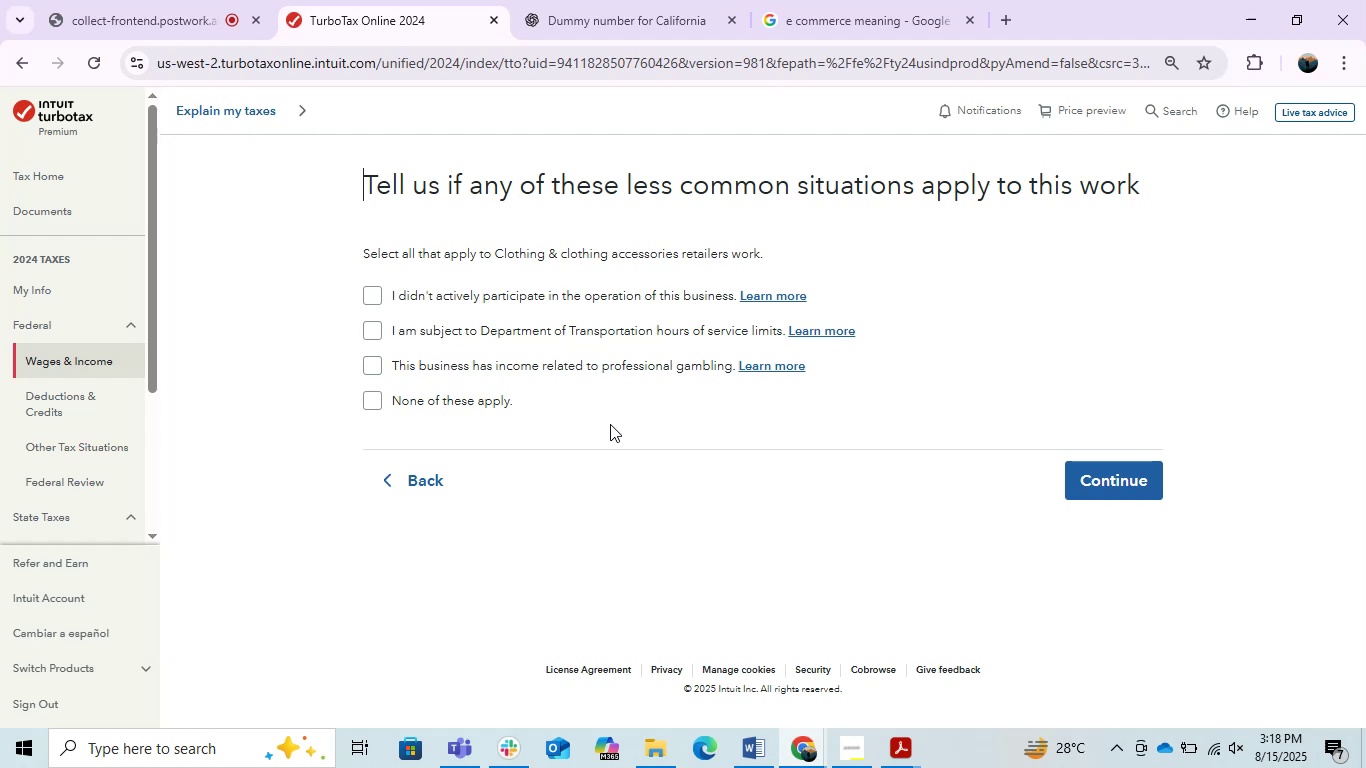 
left_click([495, 400])
 